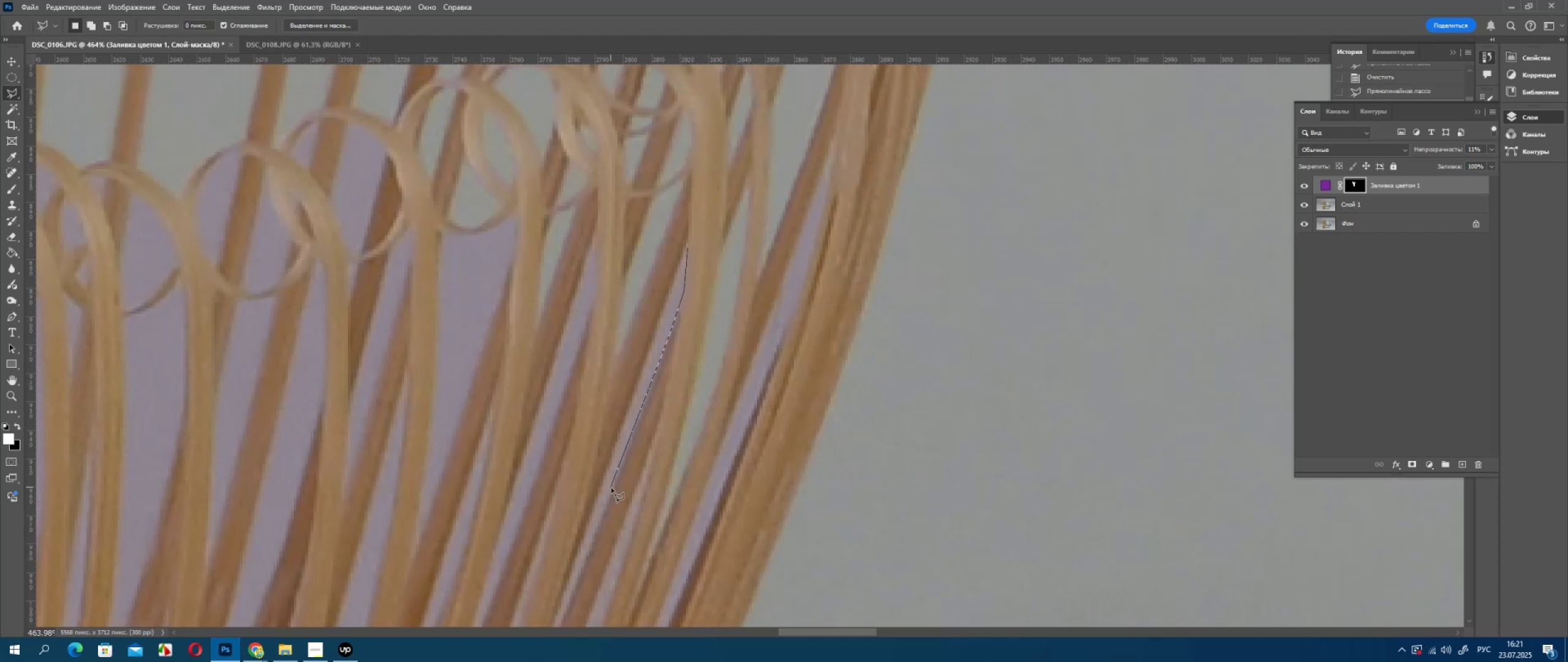 
left_click_drag(start_coordinate=[597, 354], to_coordinate=[598, 351])
 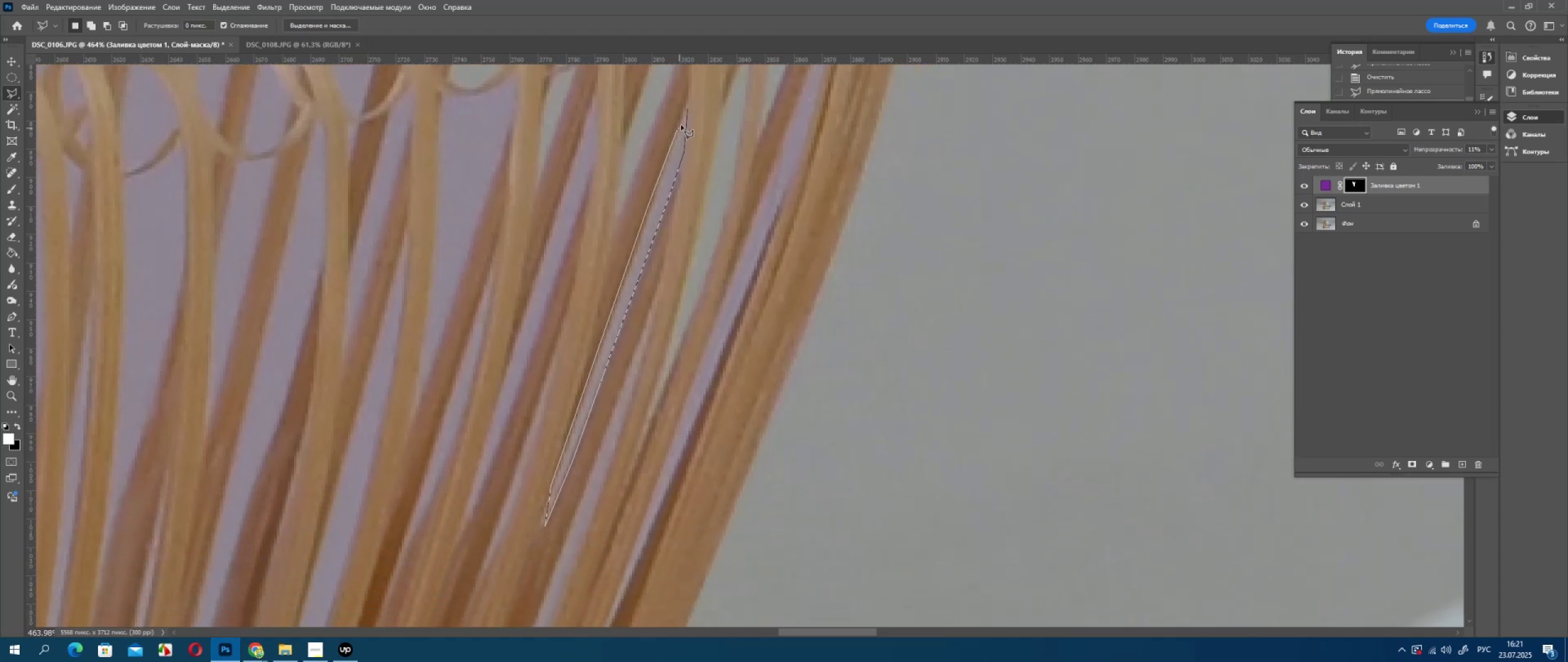 
left_click([687, 108])
 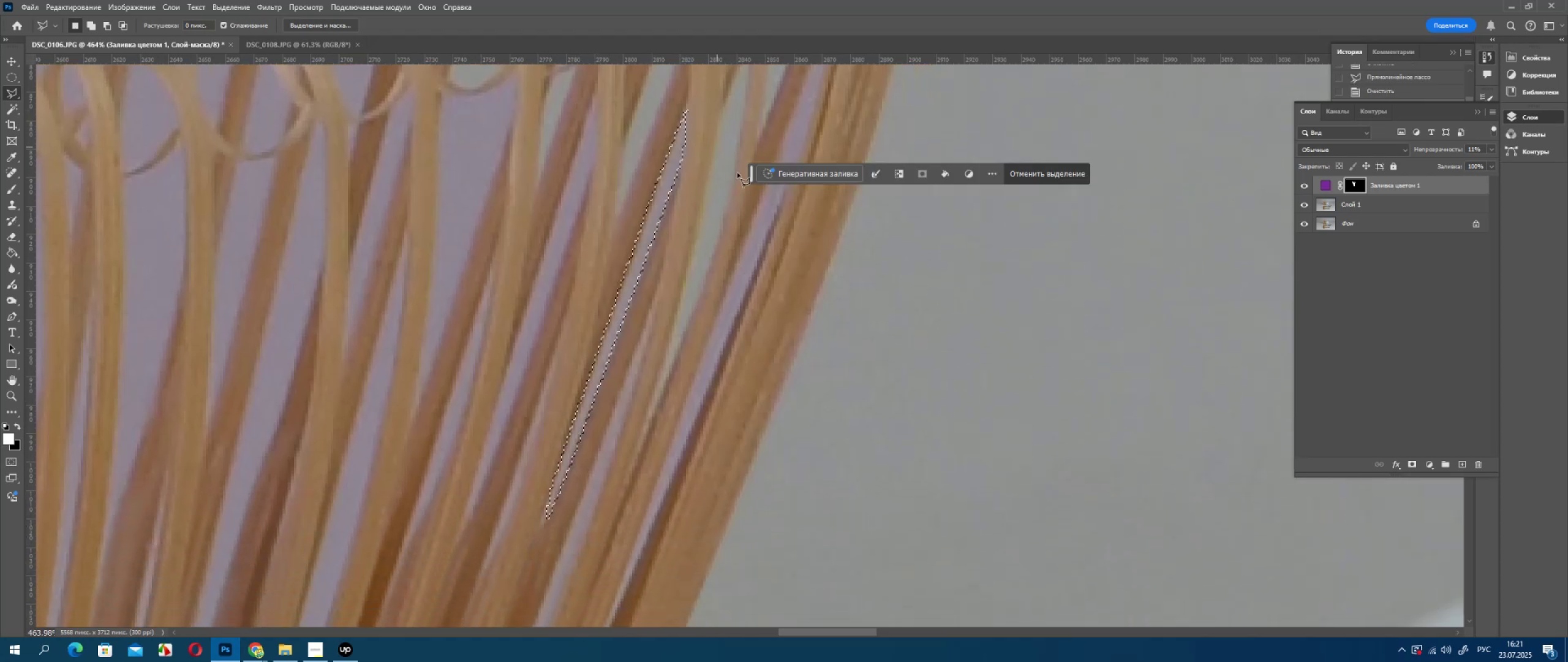 
key(Delete)
 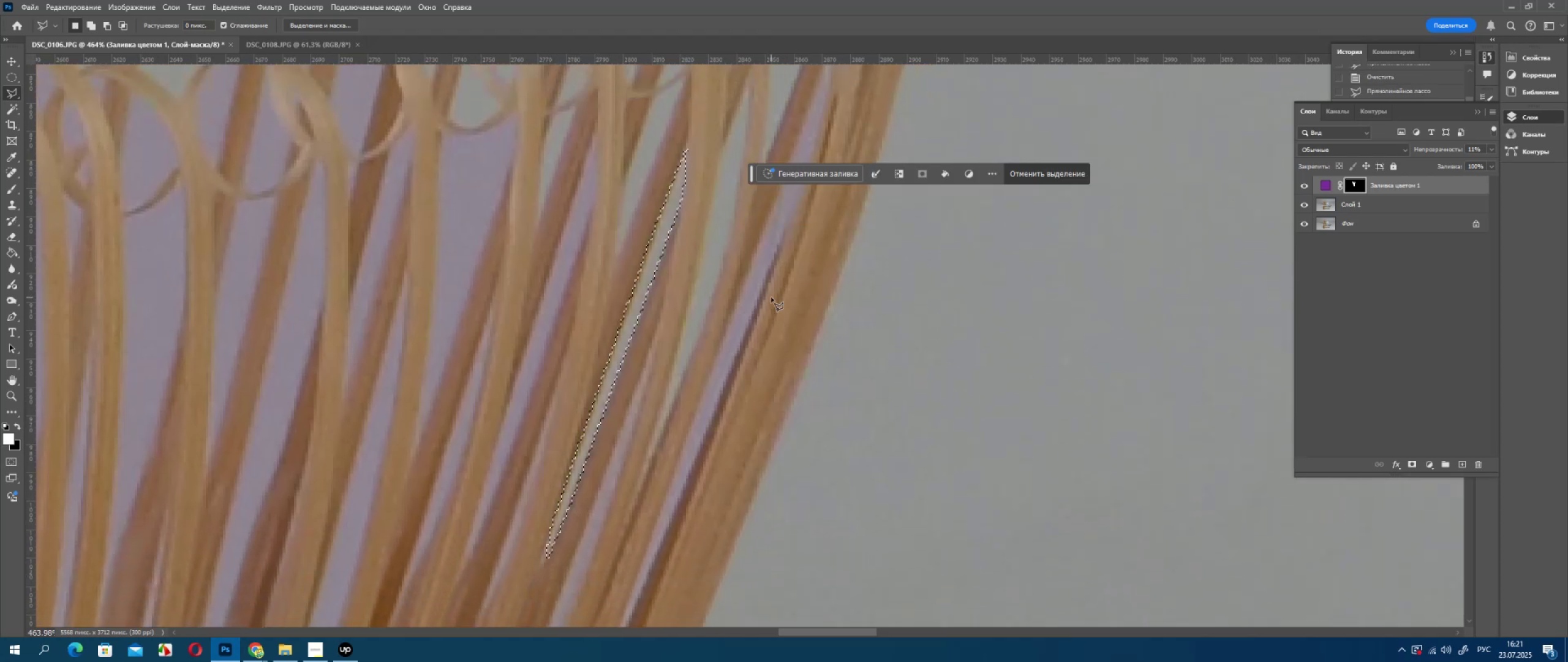 
scroll: coordinate [777, 282], scroll_direction: up, amount: 20.0
 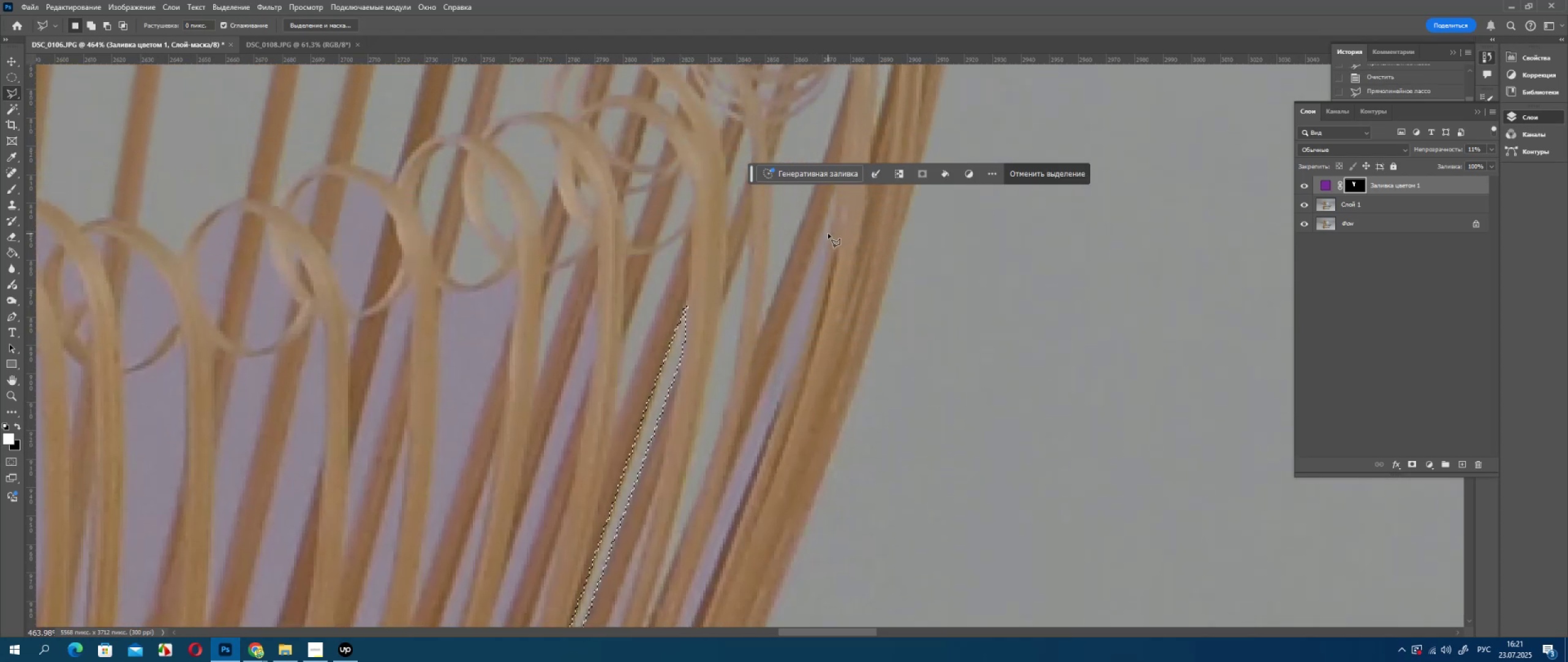 
left_click([828, 234])
 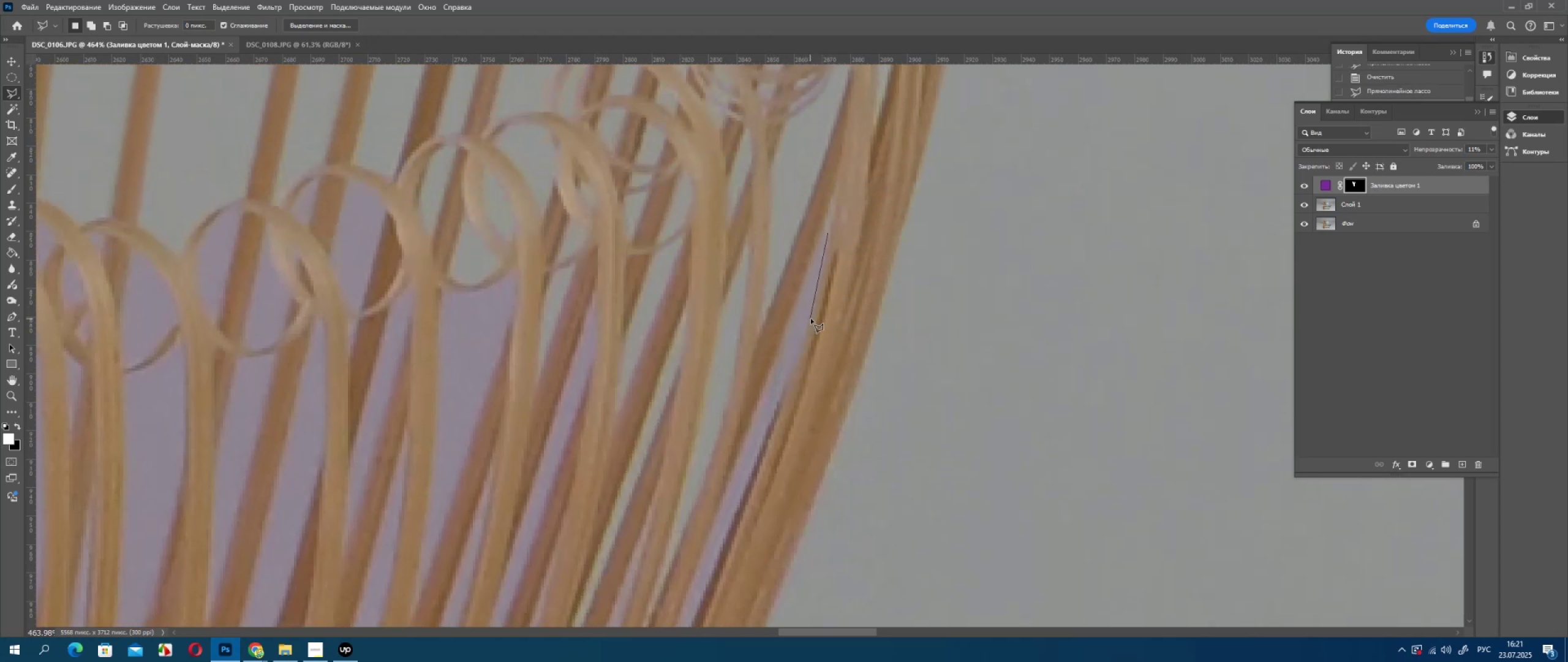 
left_click([811, 319])
 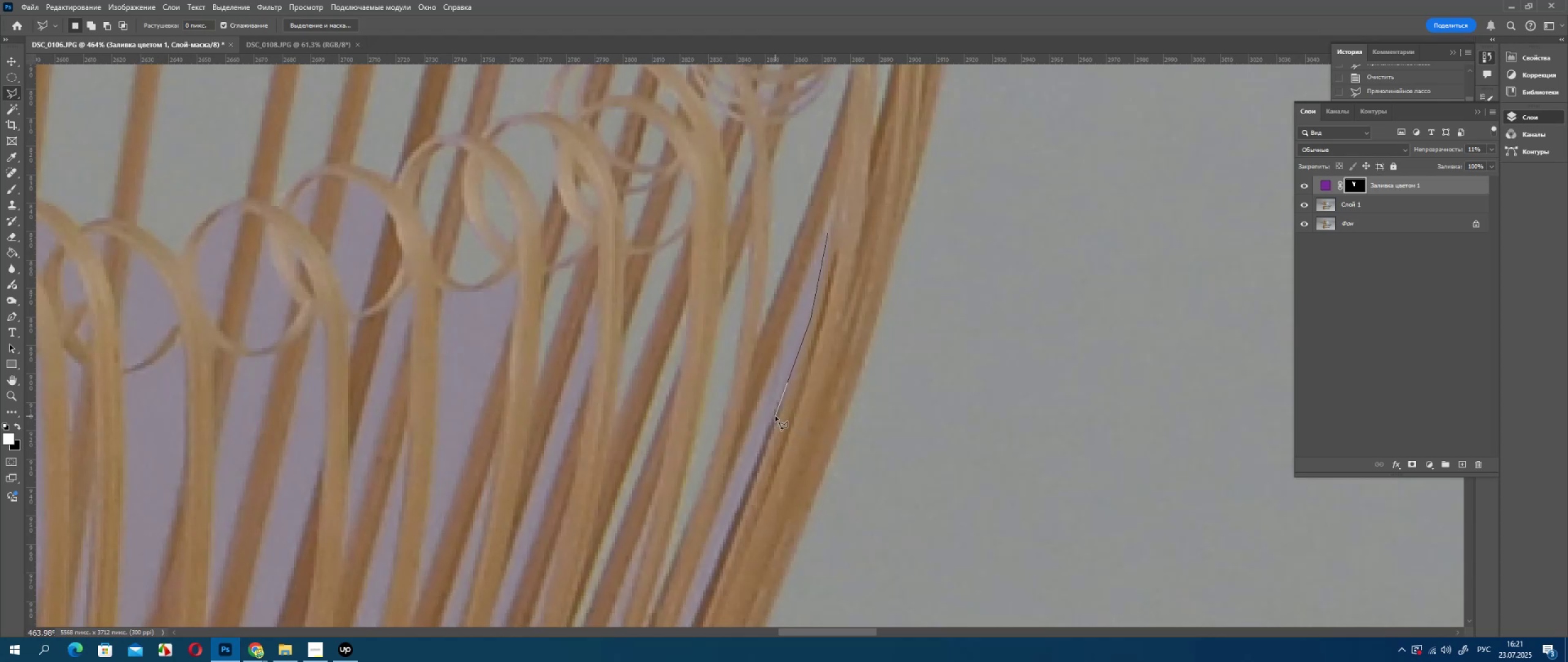 
left_click([775, 416])
 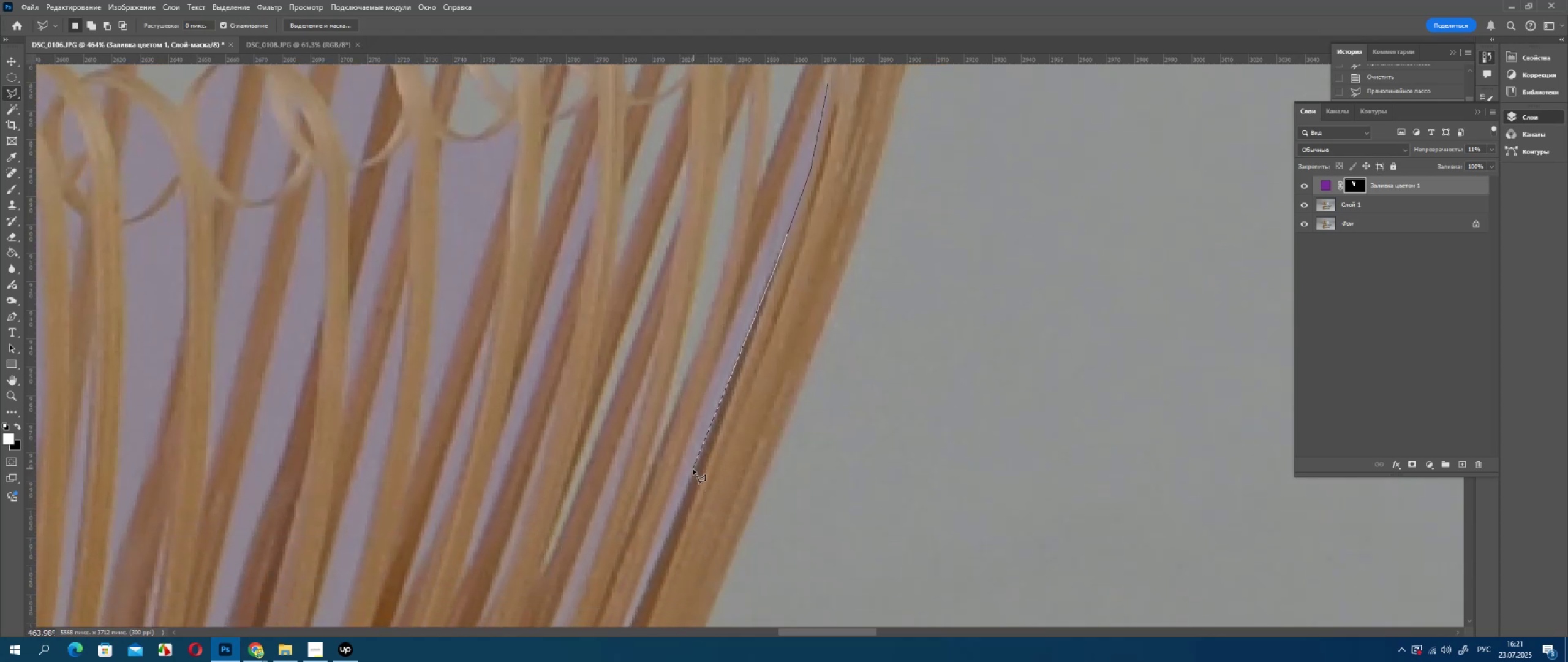 
left_click([693, 470])
 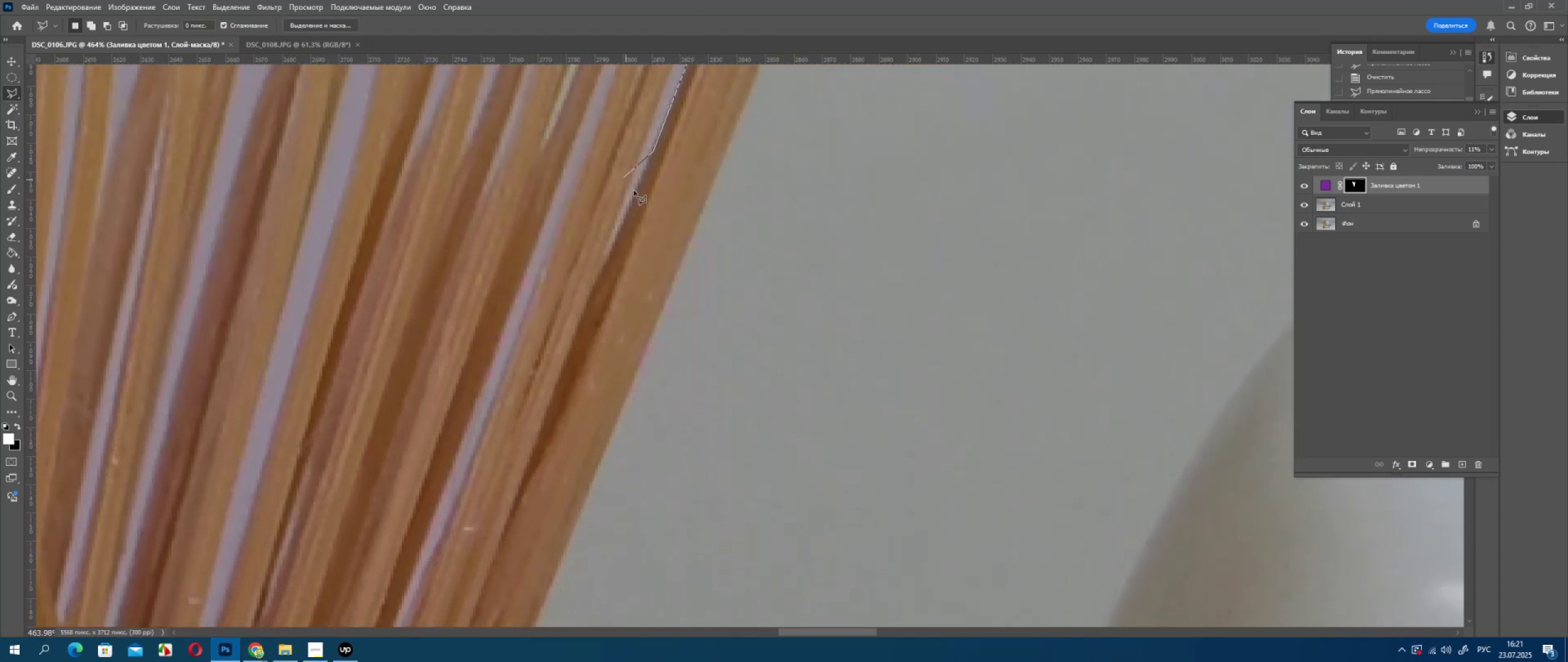 
wait(5.04)
 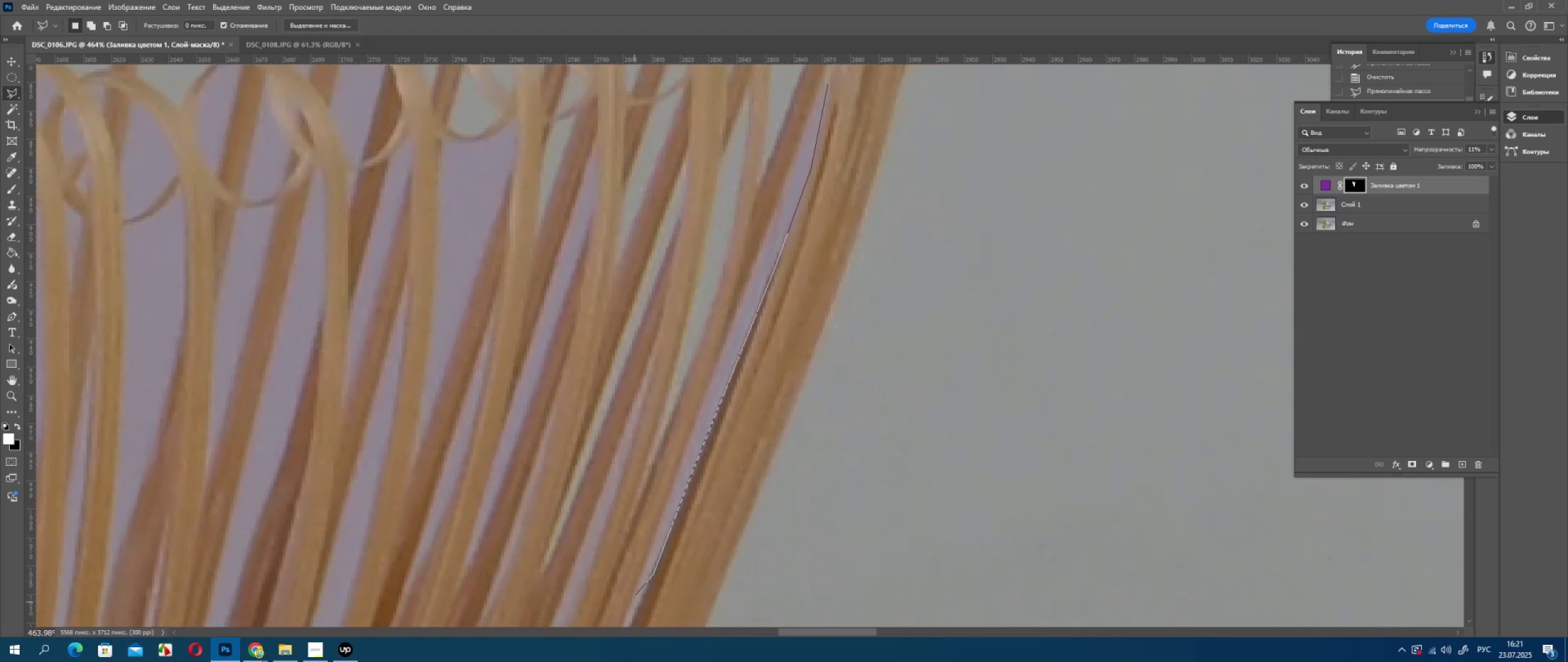 
left_click([606, 262])
 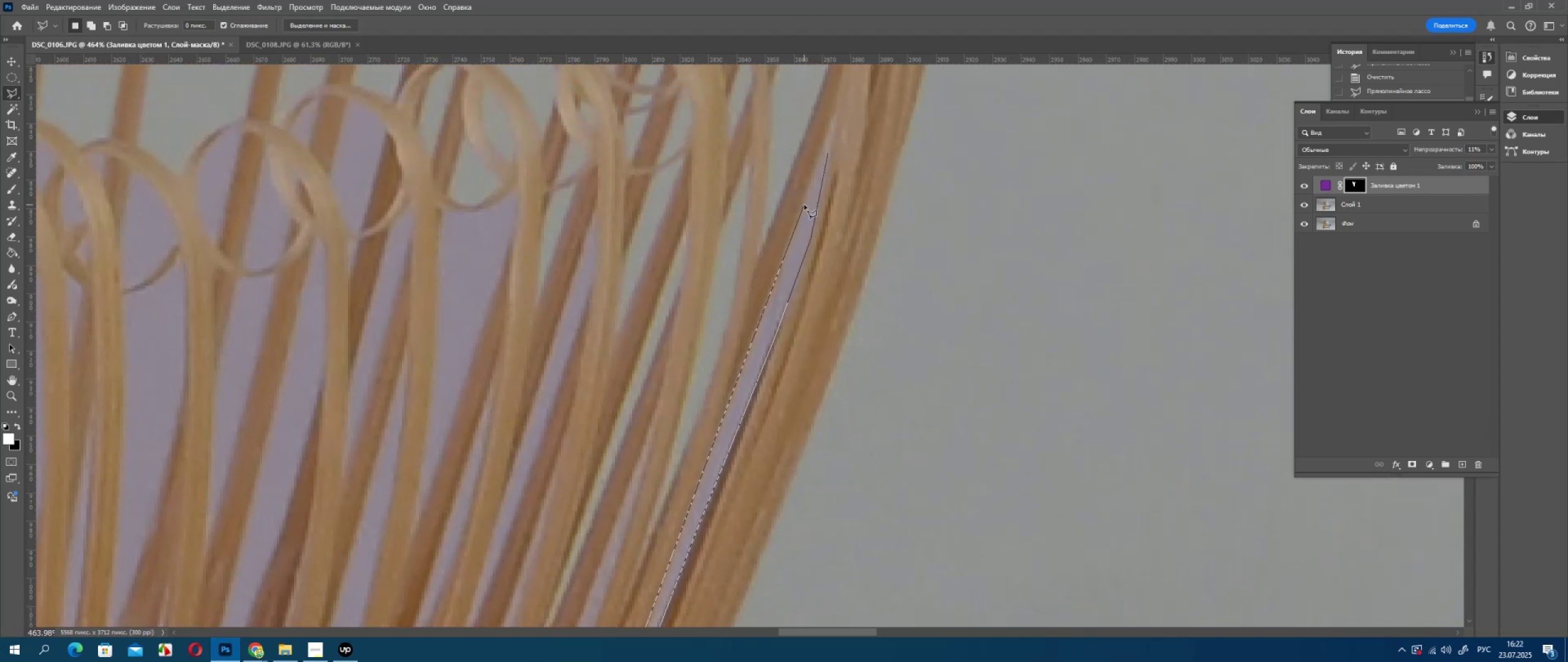 
double_click([825, 153])
 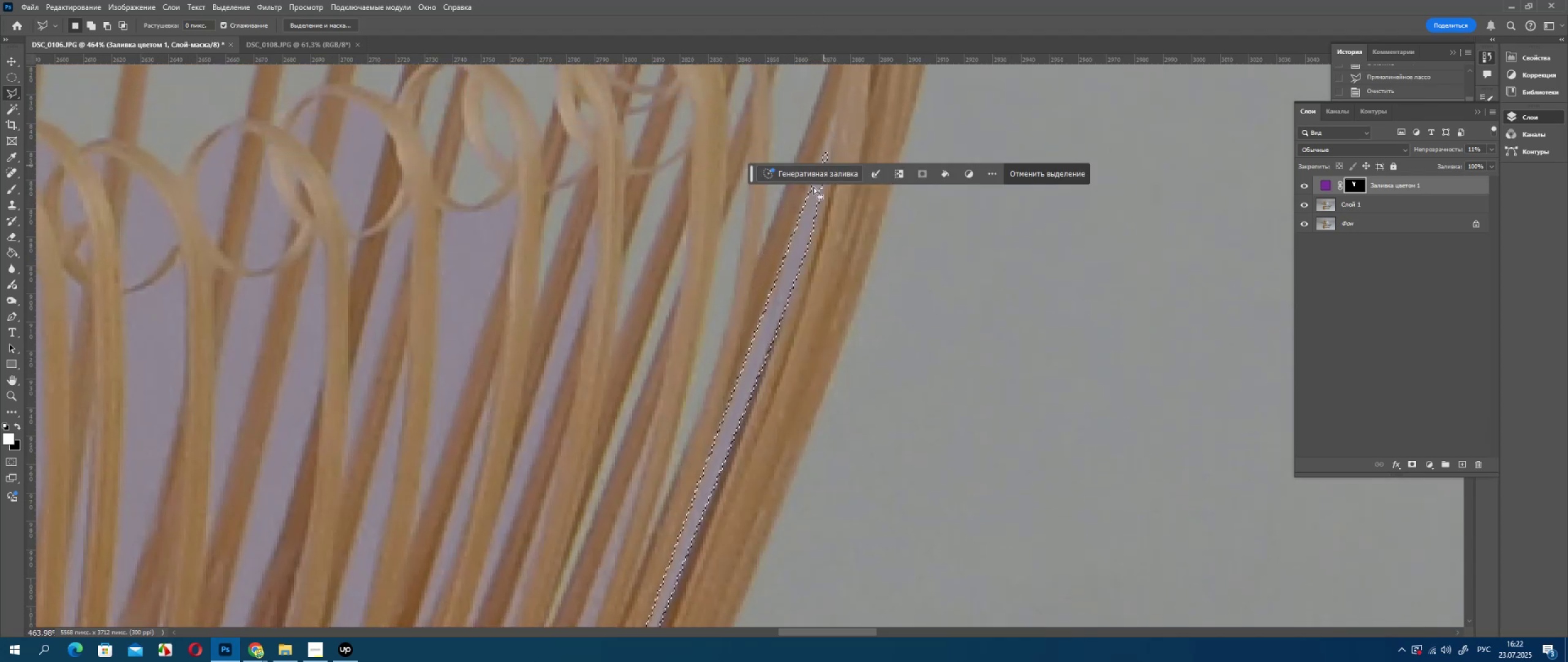 
key(Delete)
 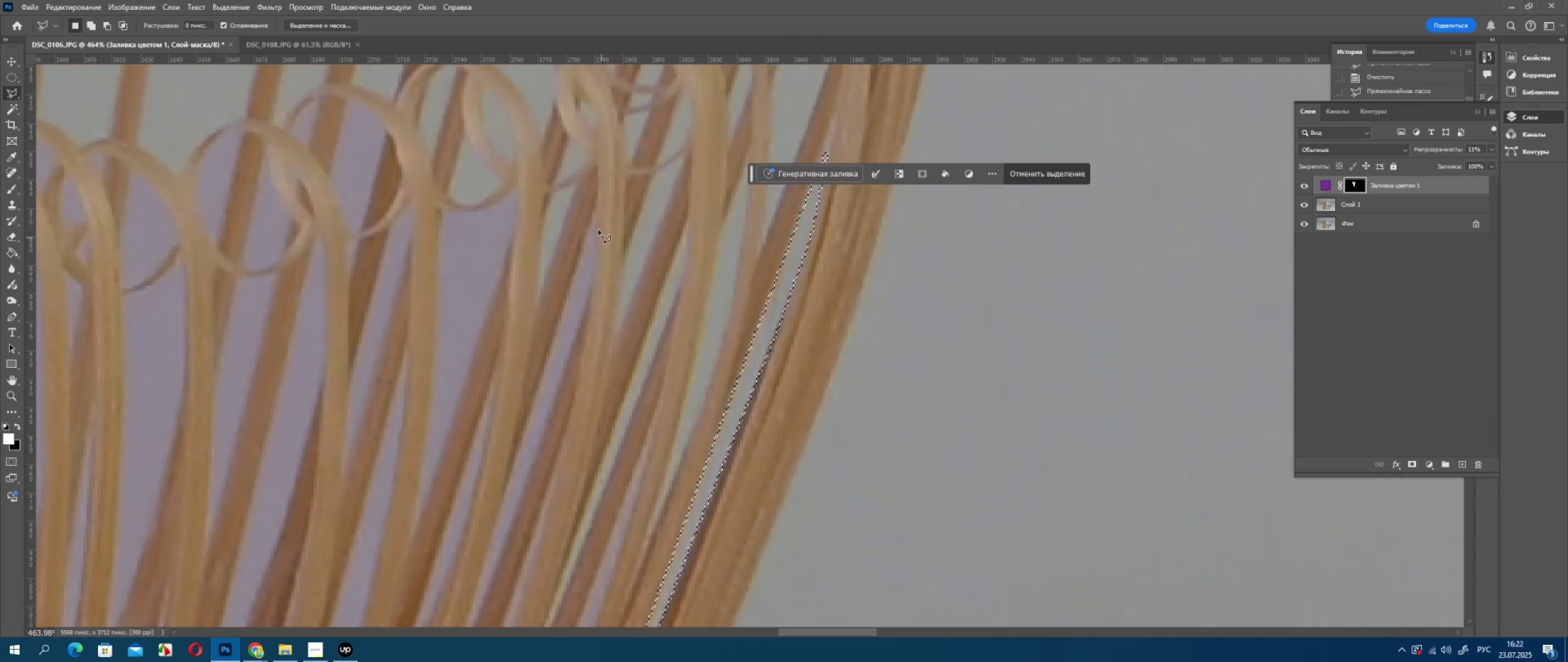 
left_click_drag(start_coordinate=[598, 216], to_coordinate=[598, 226])
 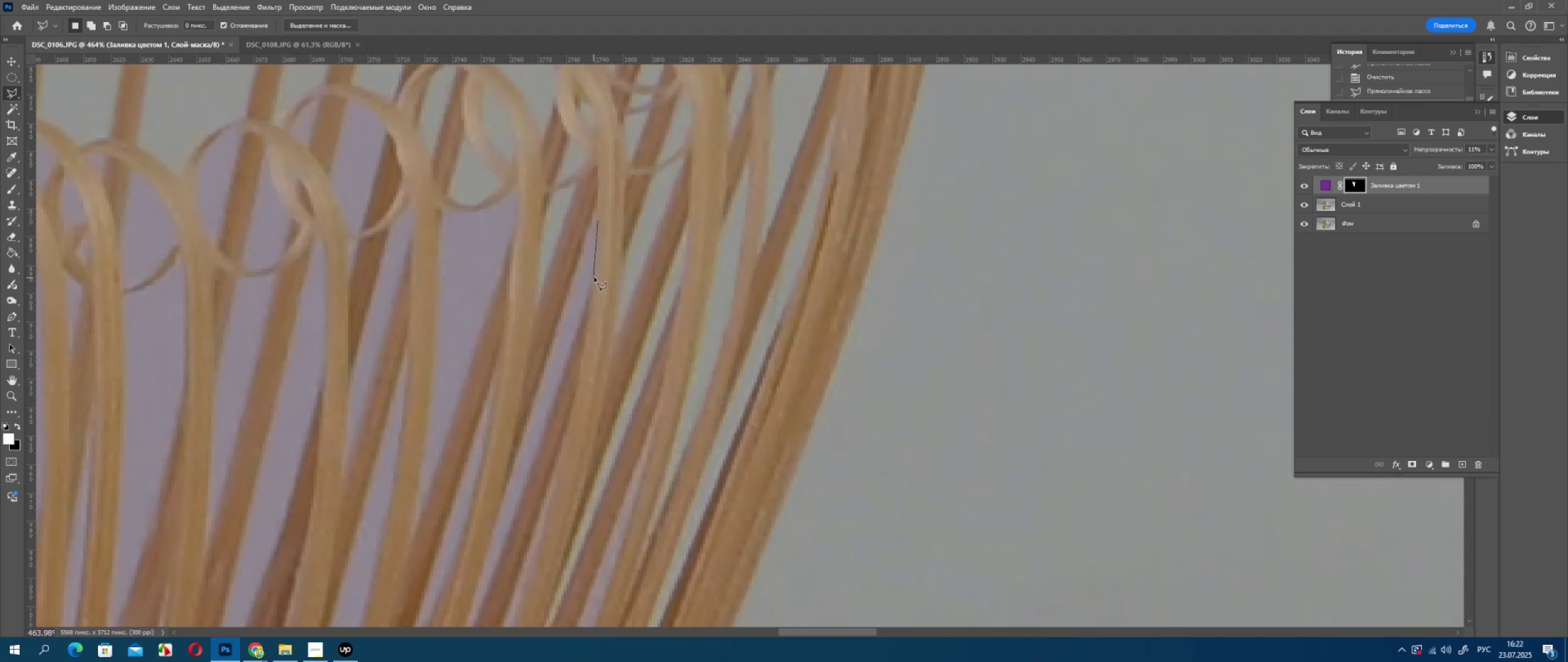 
left_click_drag(start_coordinate=[594, 277], to_coordinate=[593, 284])
 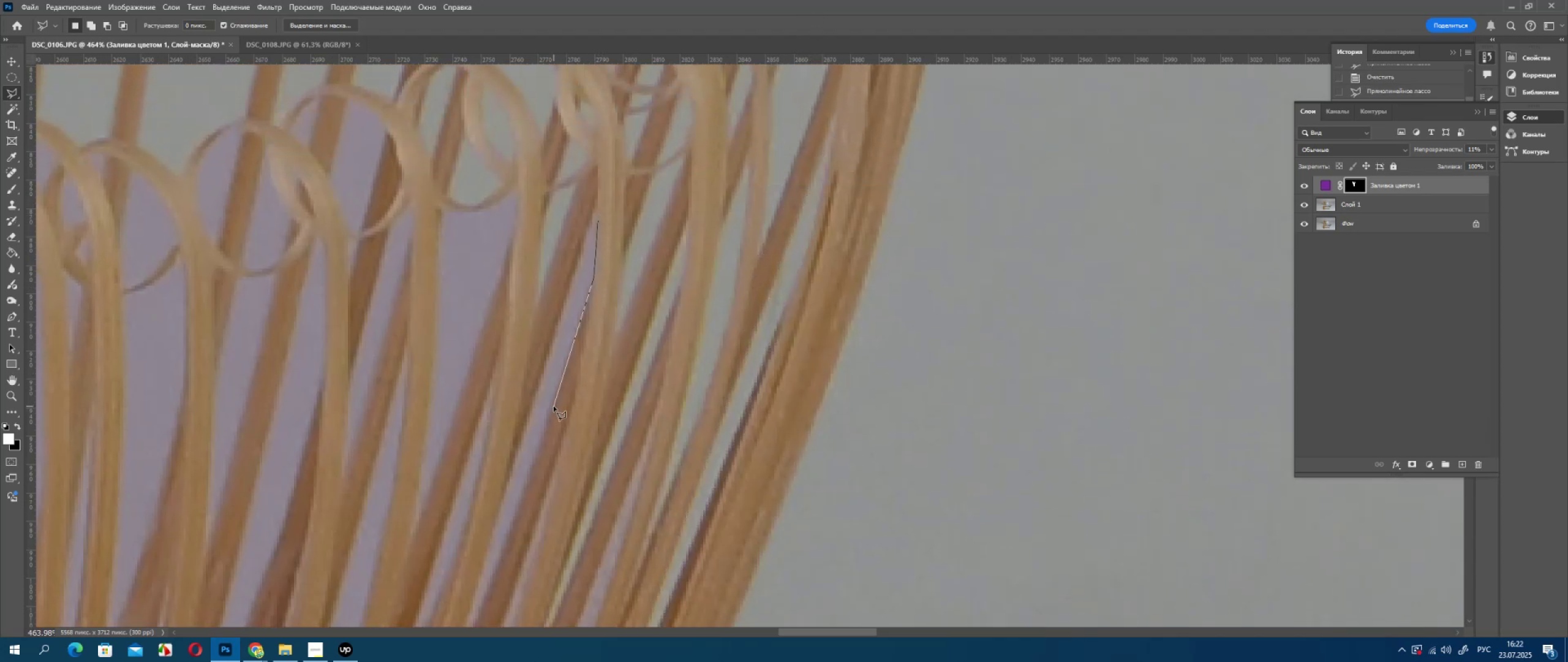 
left_click([554, 406])
 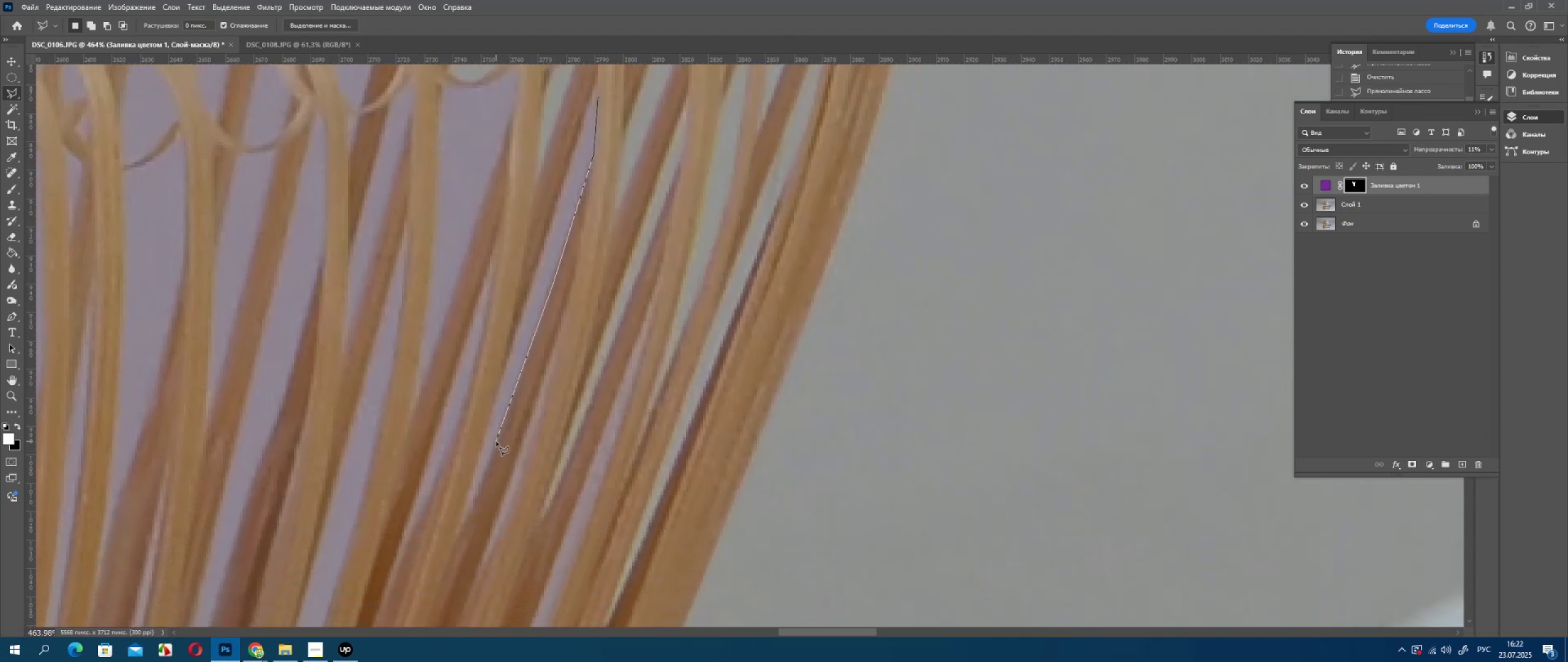 
left_click([496, 441])
 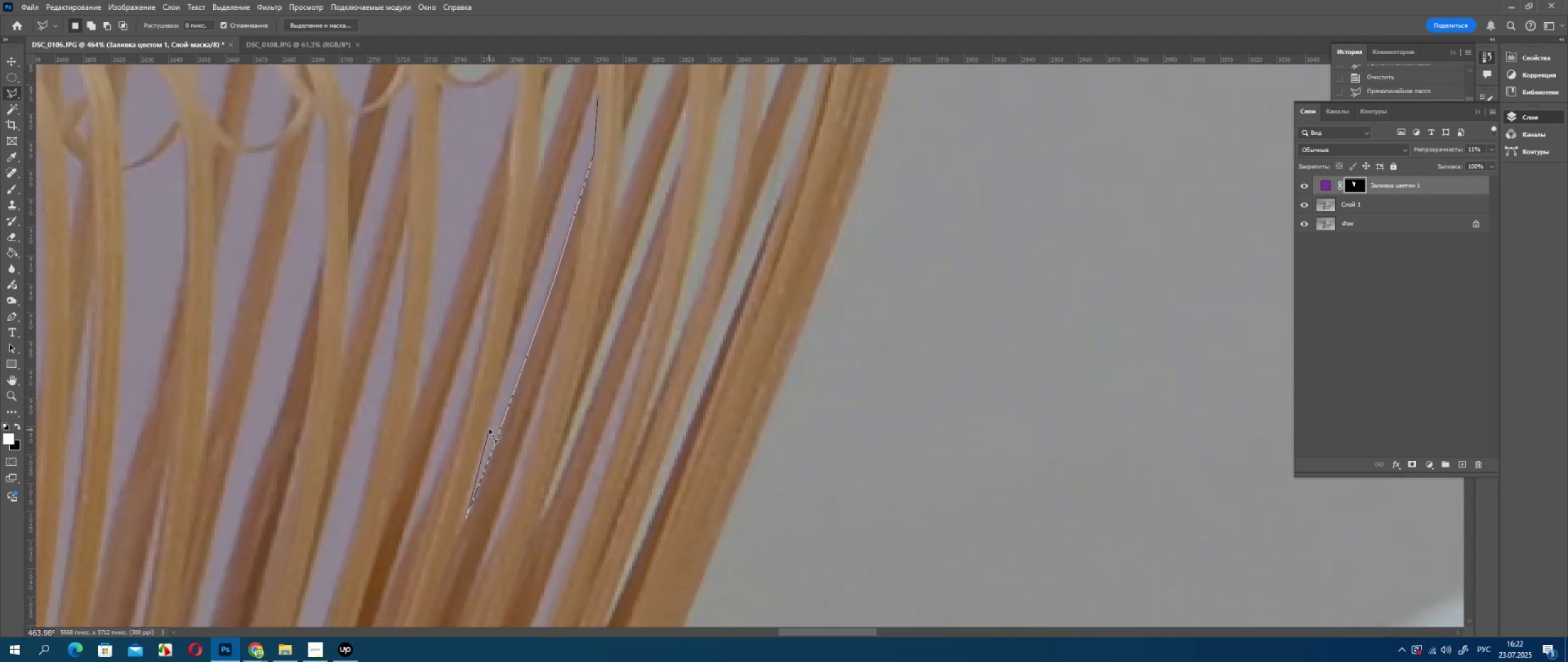 
left_click_drag(start_coordinate=[488, 420], to_coordinate=[488, 417])
 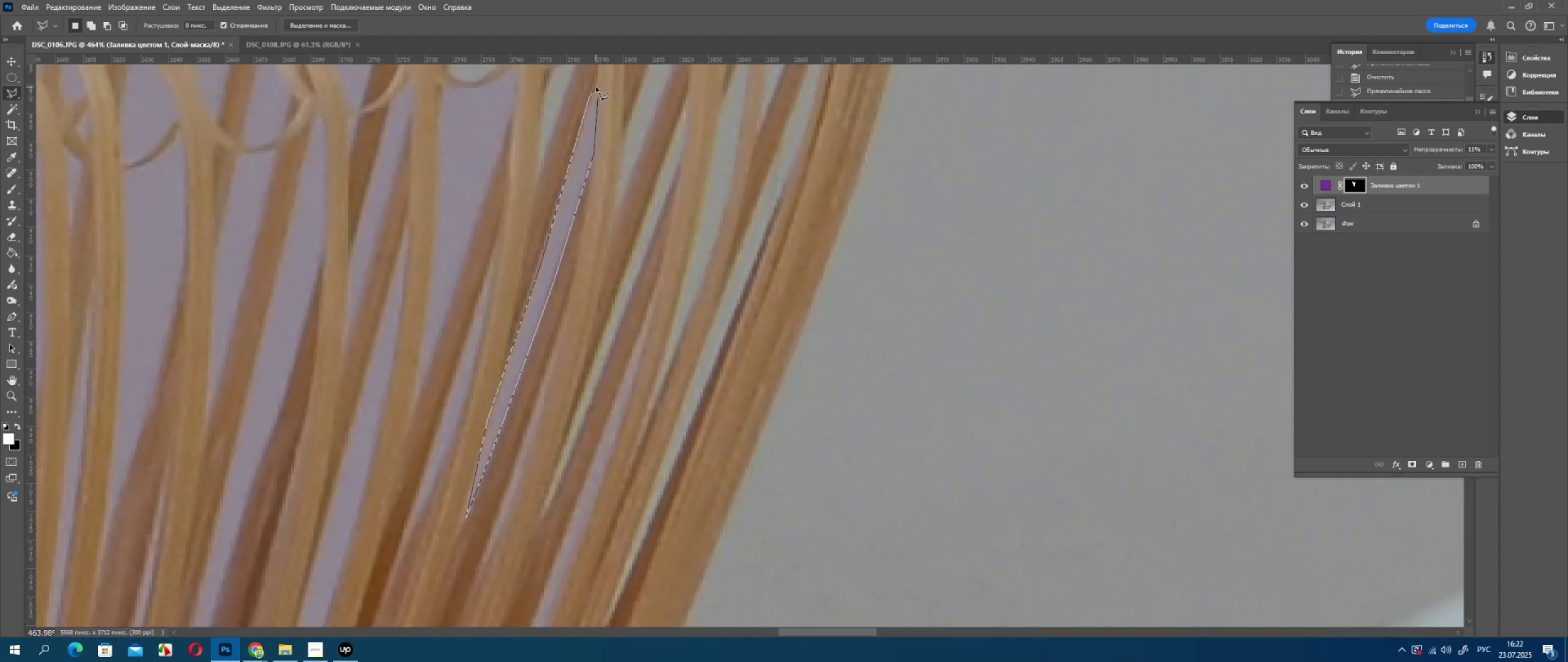 
key(Delete)
 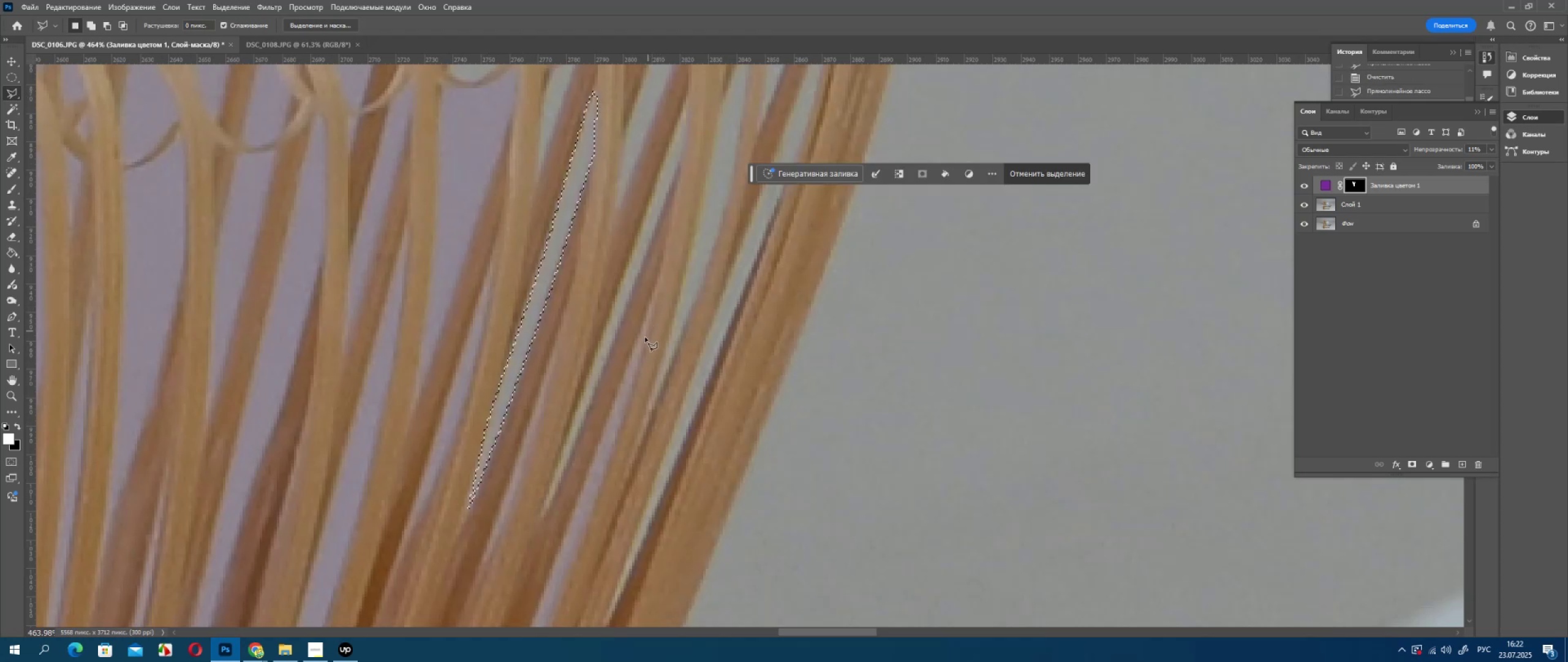 
left_click_drag(start_coordinate=[643, 352], to_coordinate=[641, 357])
 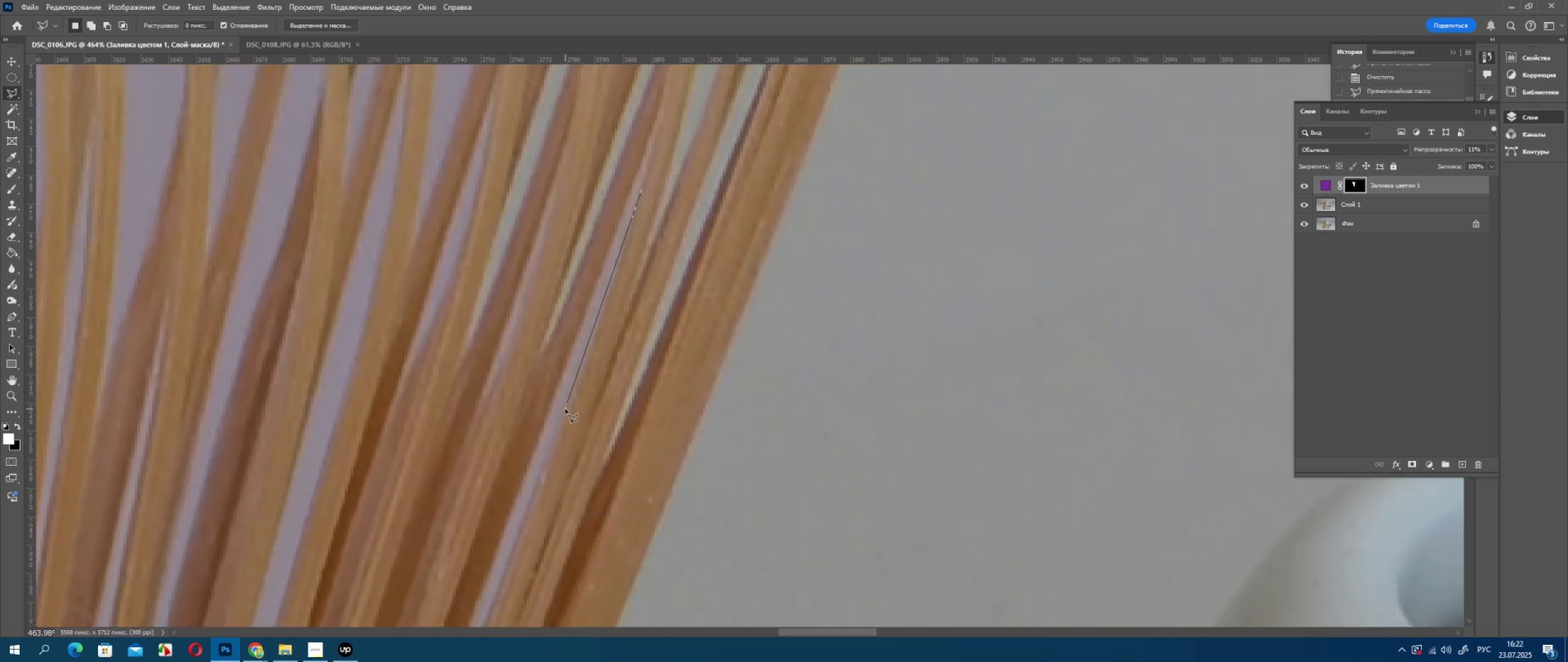 
left_click([567, 411])
 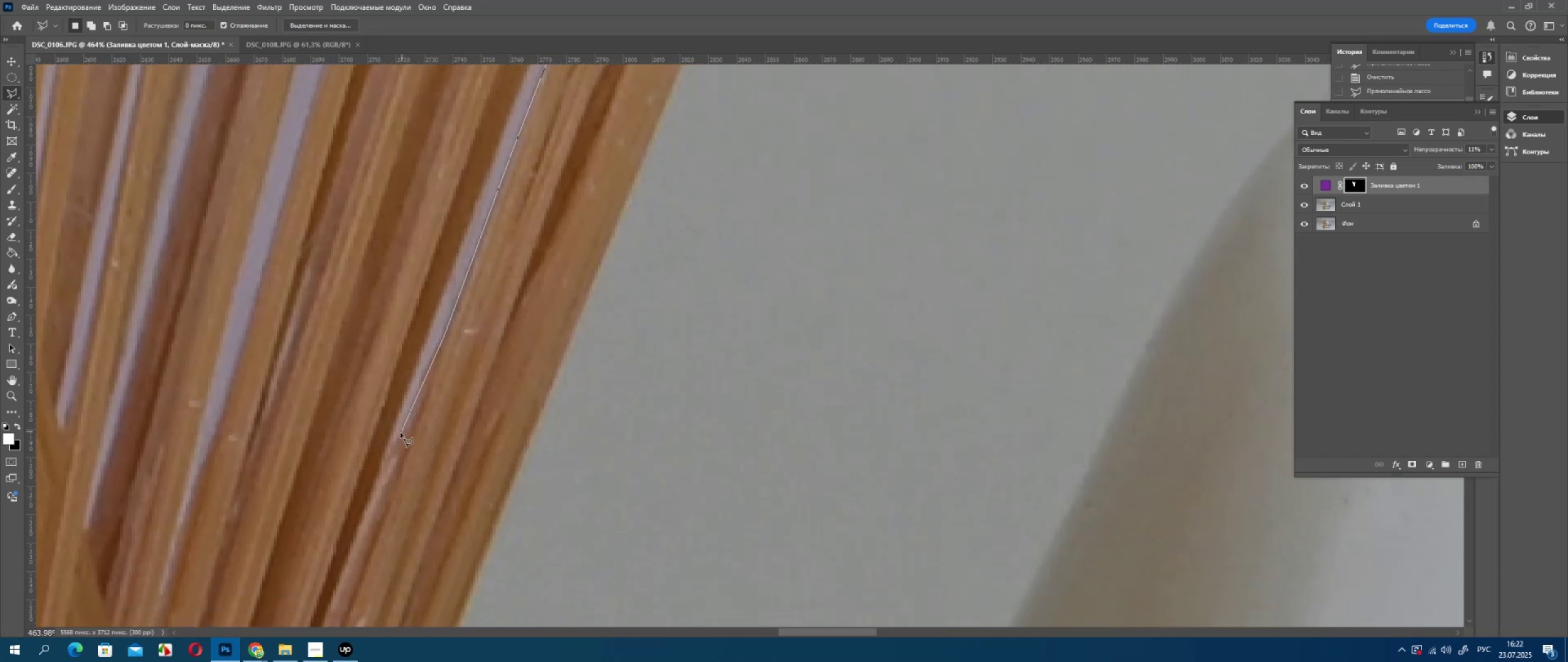 
left_click([402, 437])
 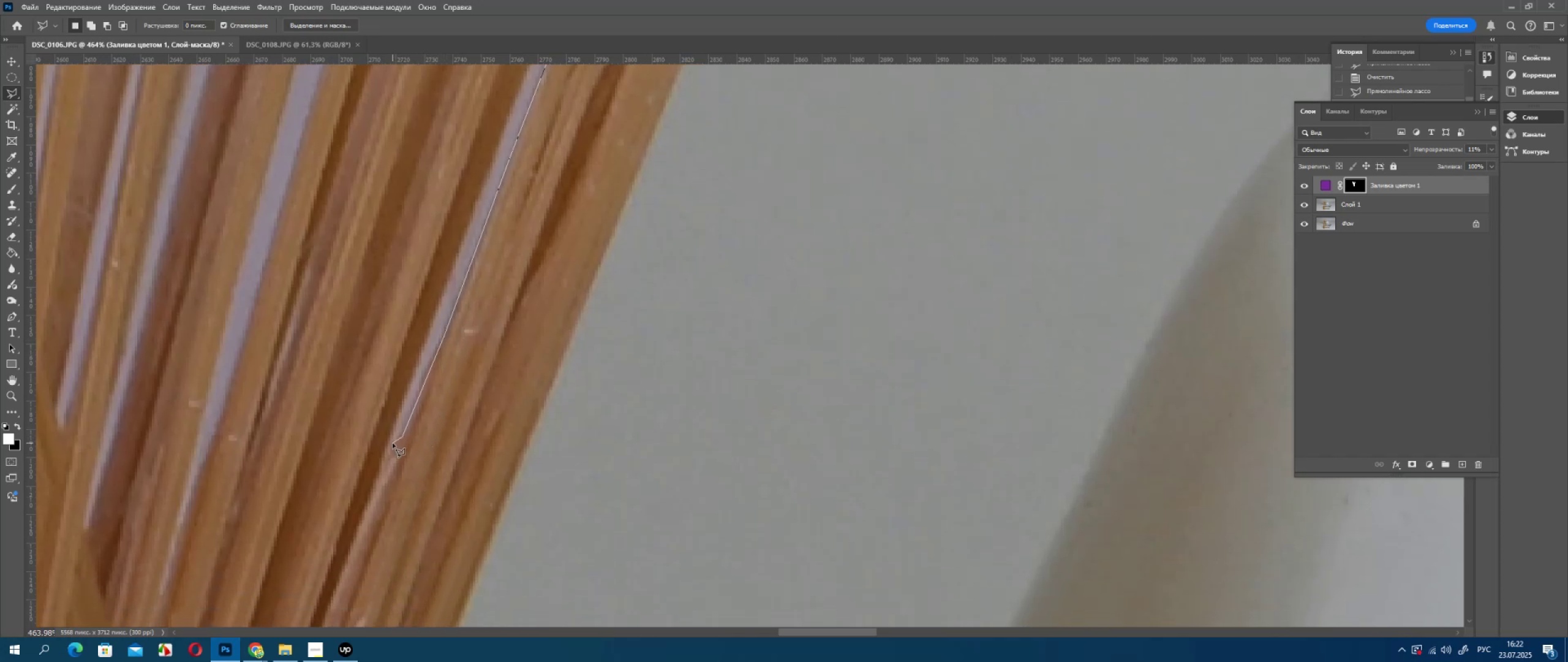 
left_click_drag(start_coordinate=[393, 443], to_coordinate=[393, 439])
 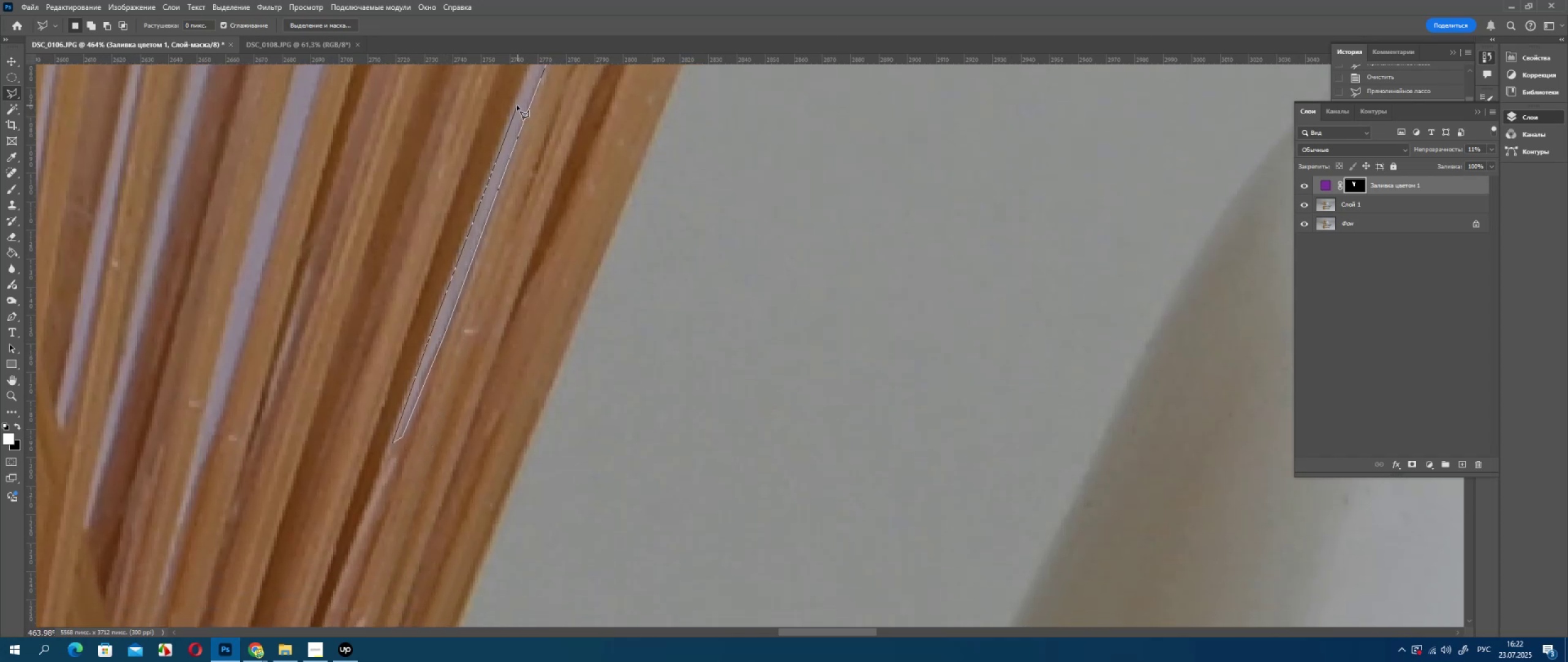 
left_click_drag(start_coordinate=[514, 105], to_coordinate=[516, 102])
 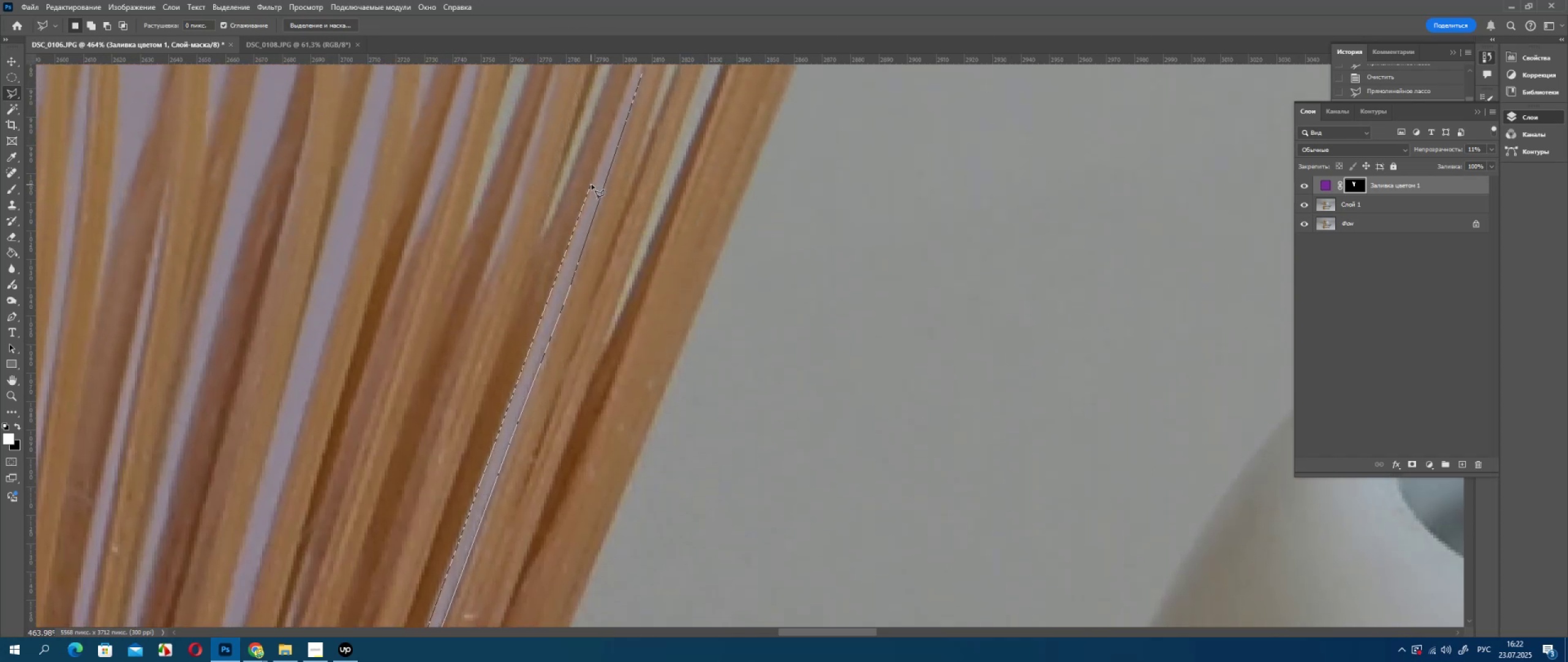 
left_click([592, 185])
 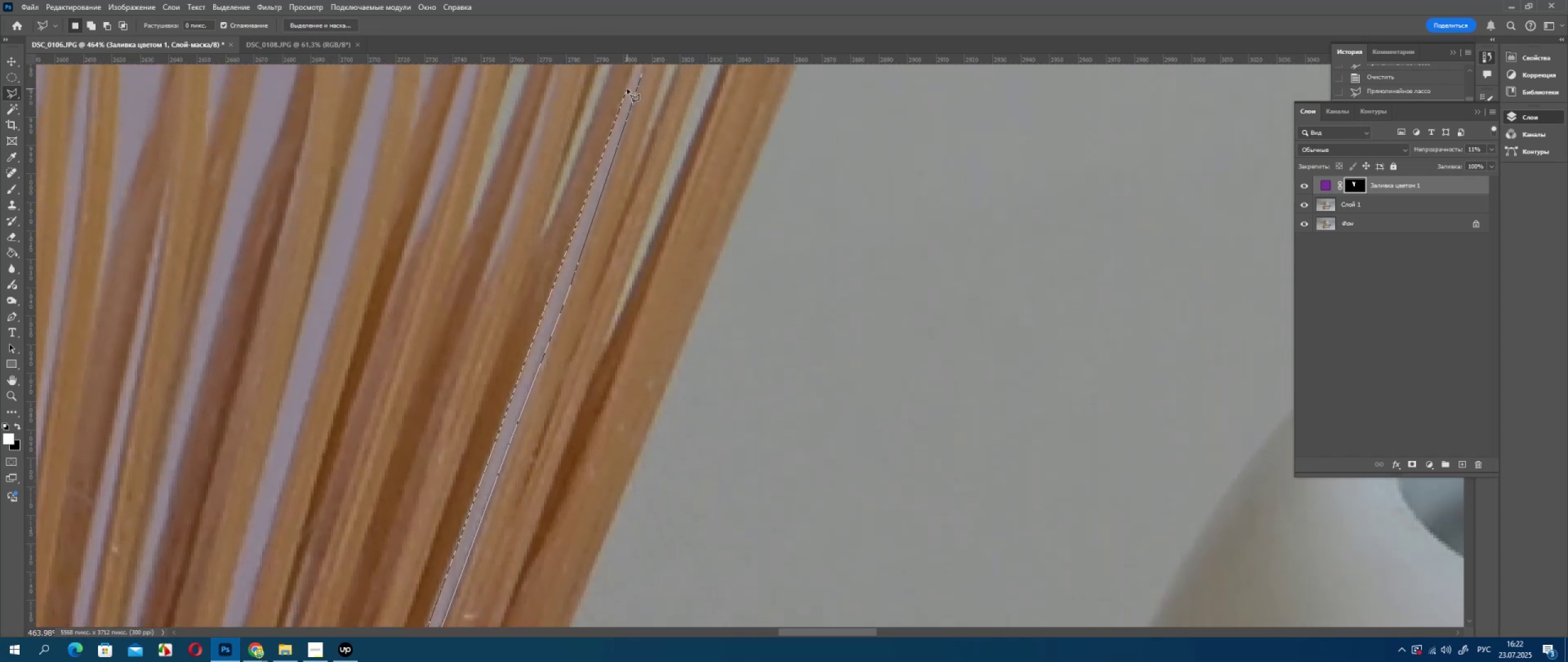 
left_click_drag(start_coordinate=[627, 89], to_coordinate=[629, 84])
 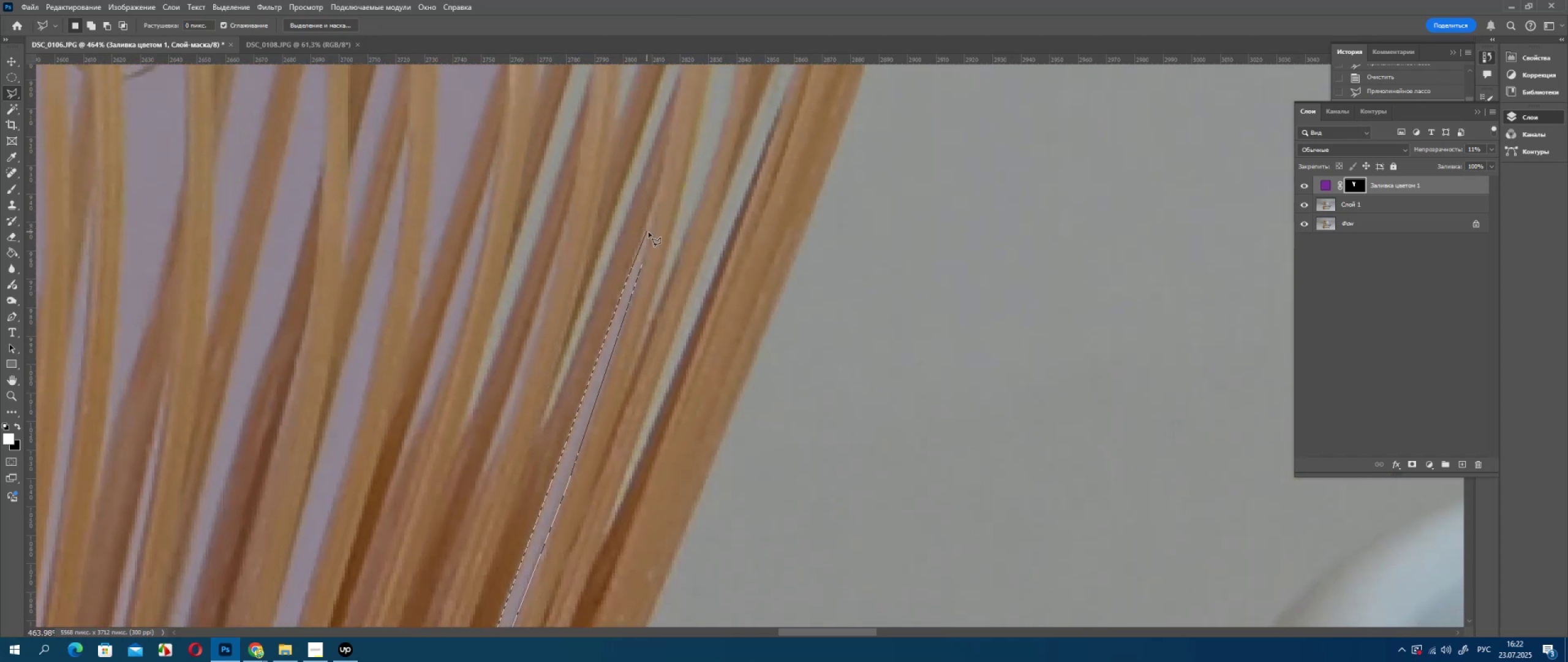 
left_click([649, 232])
 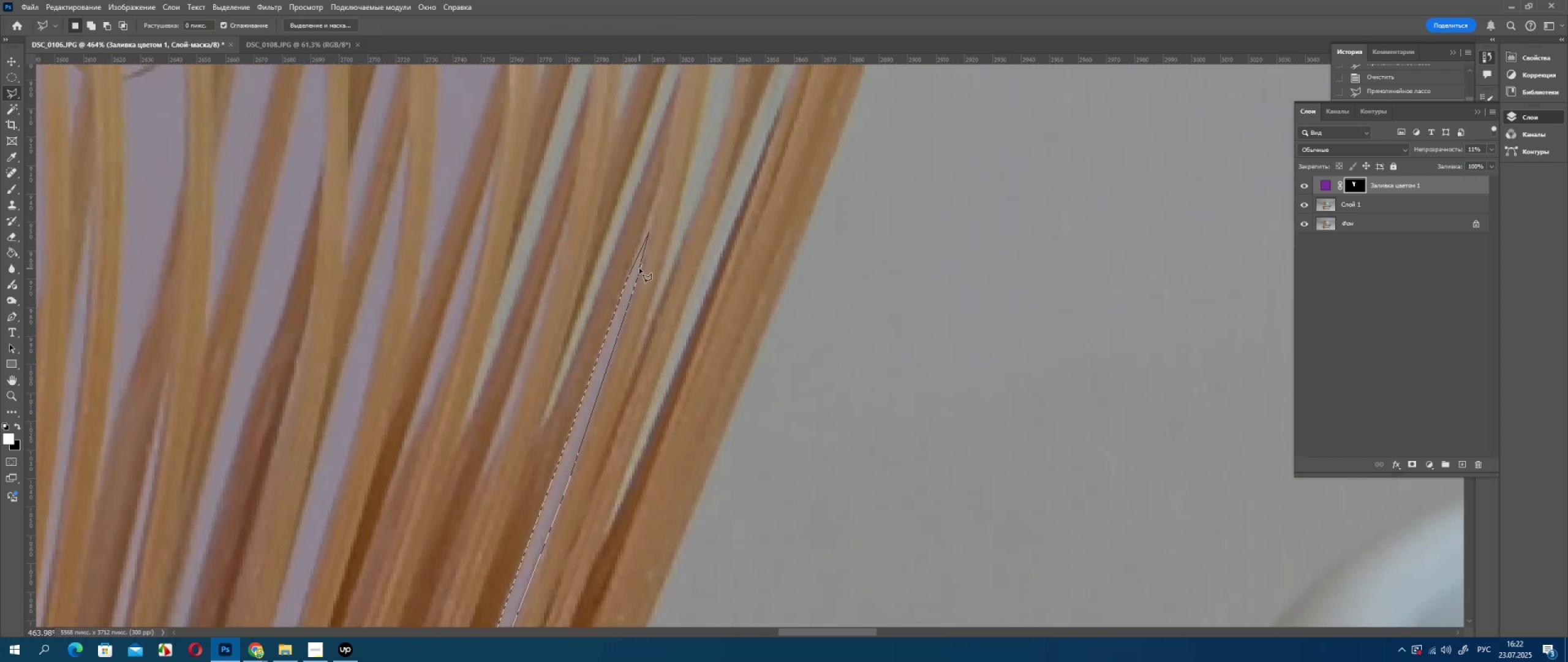 
left_click([639, 268])
 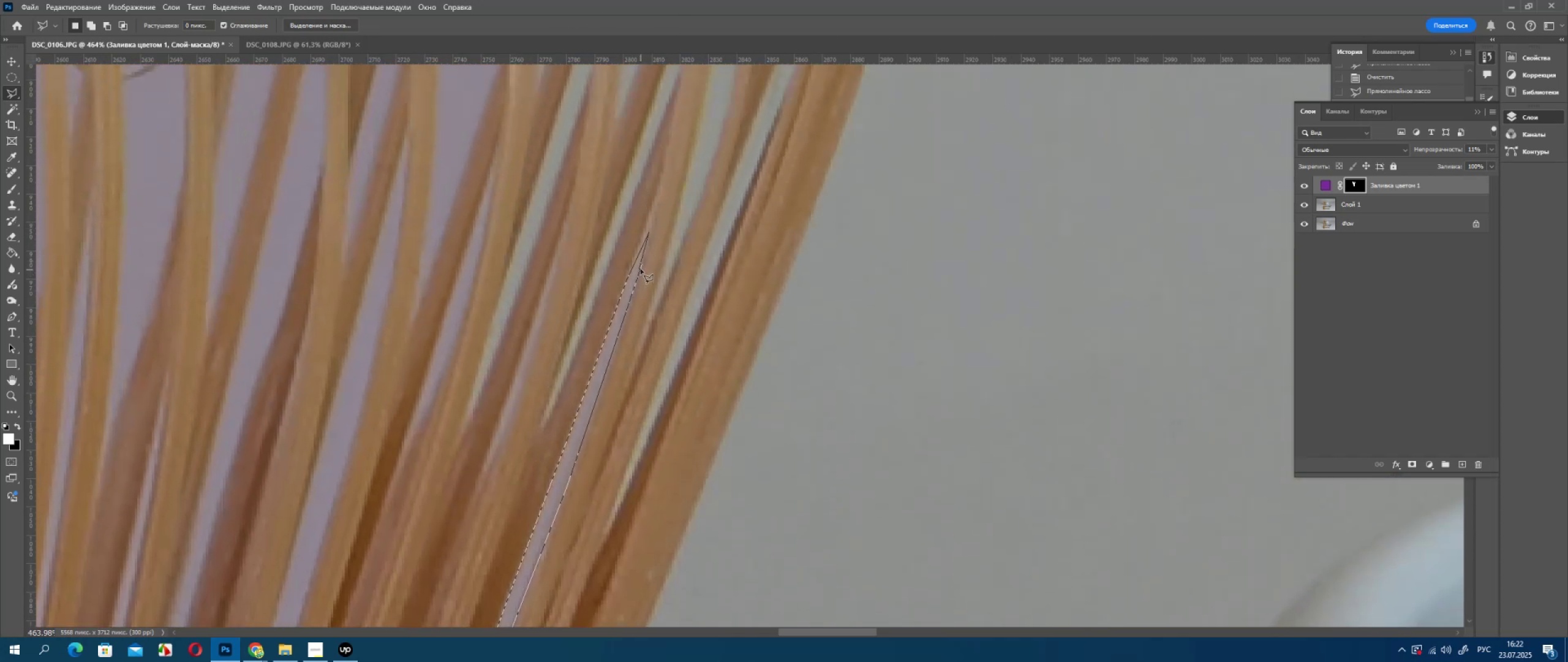 
double_click([641, 269])
 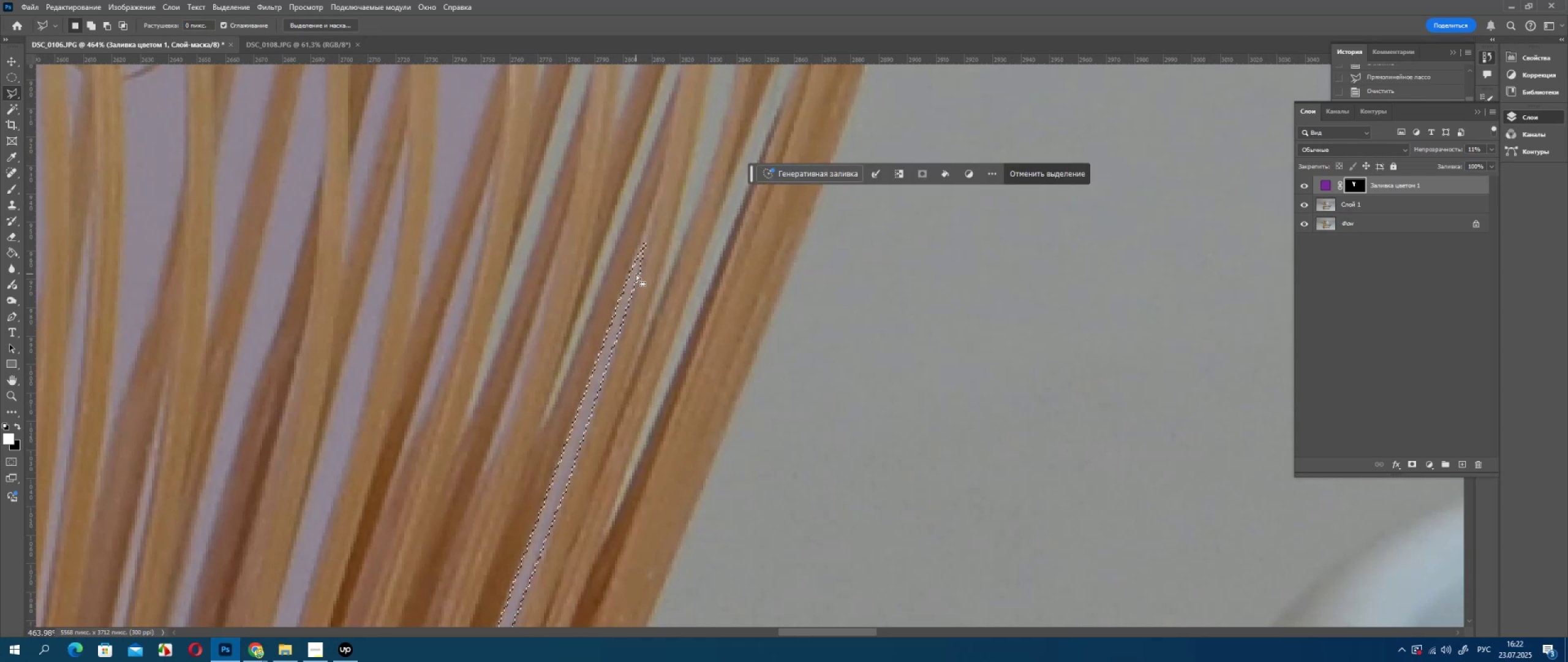 
key(Delete)
 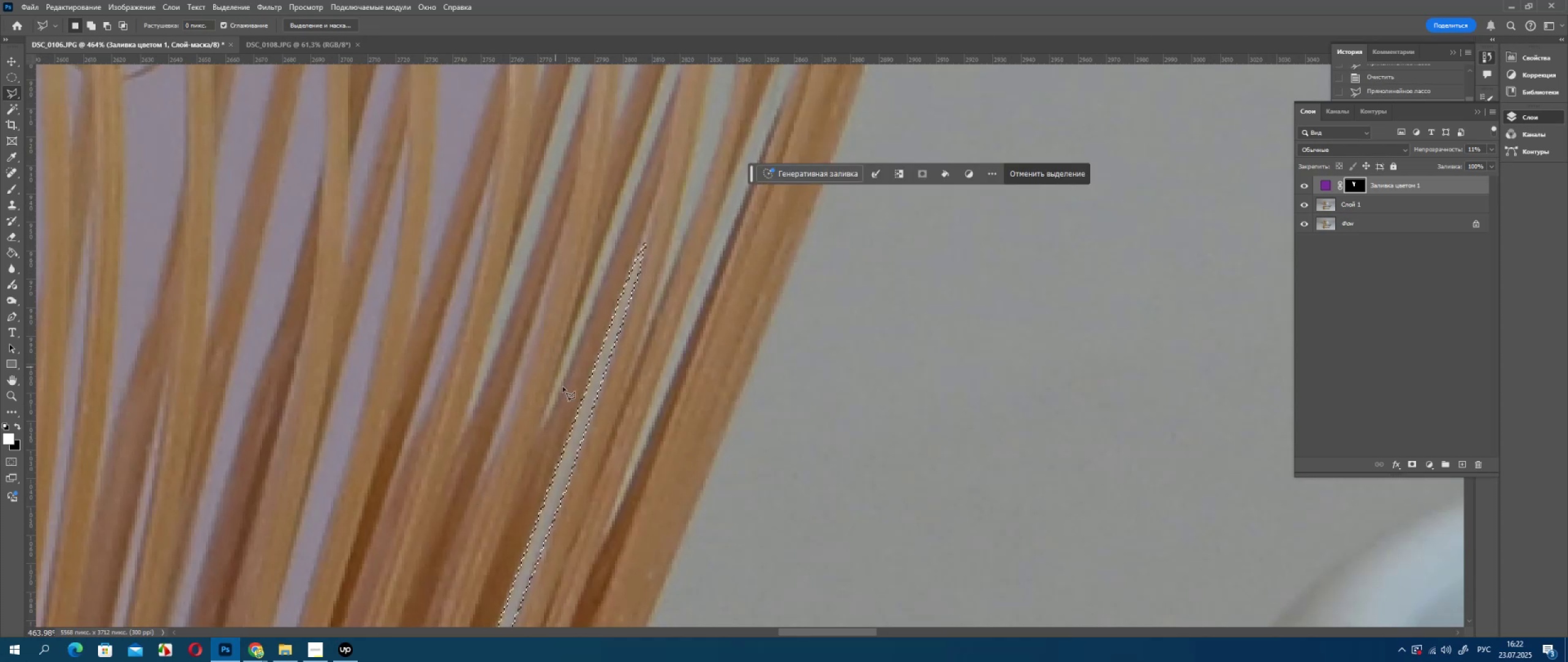 
key(Alt+AltLeft)
 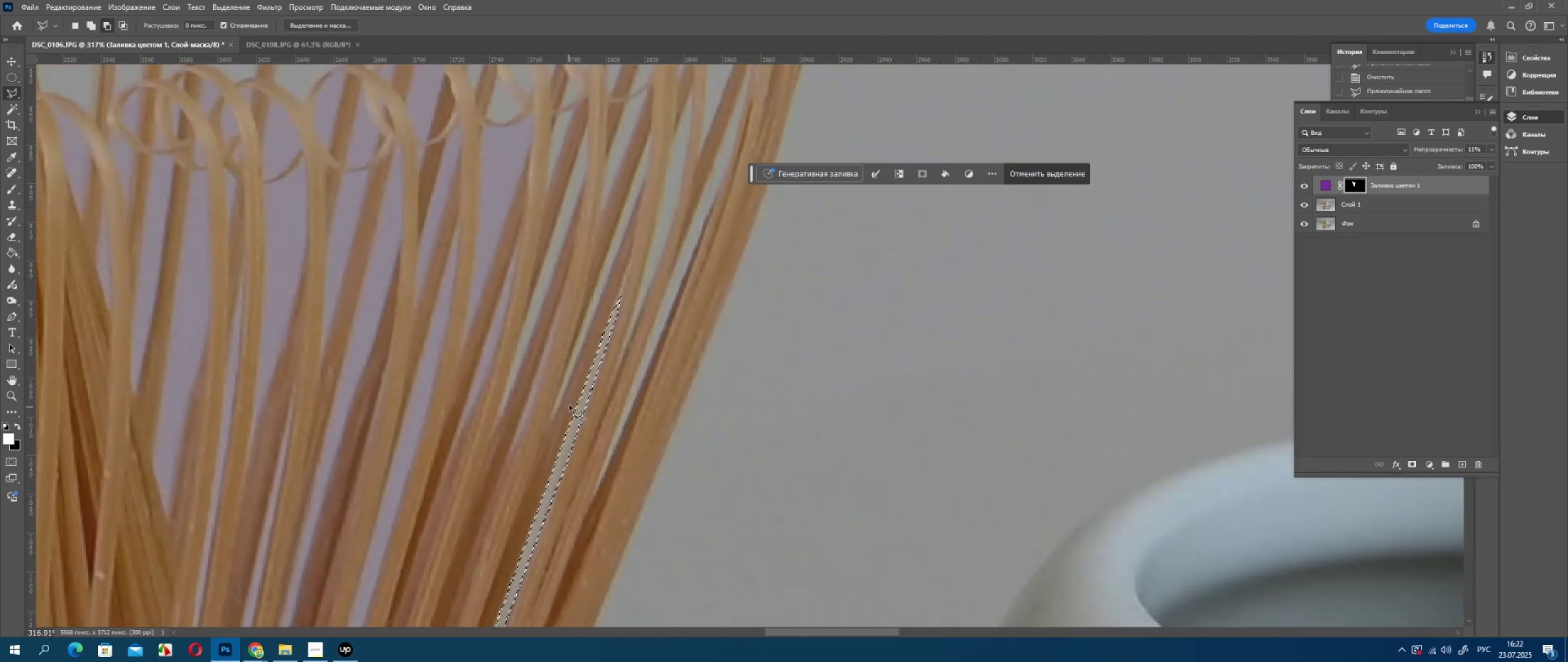 
scroll: coordinate [570, 405], scroll_direction: down, amount: 5.0
 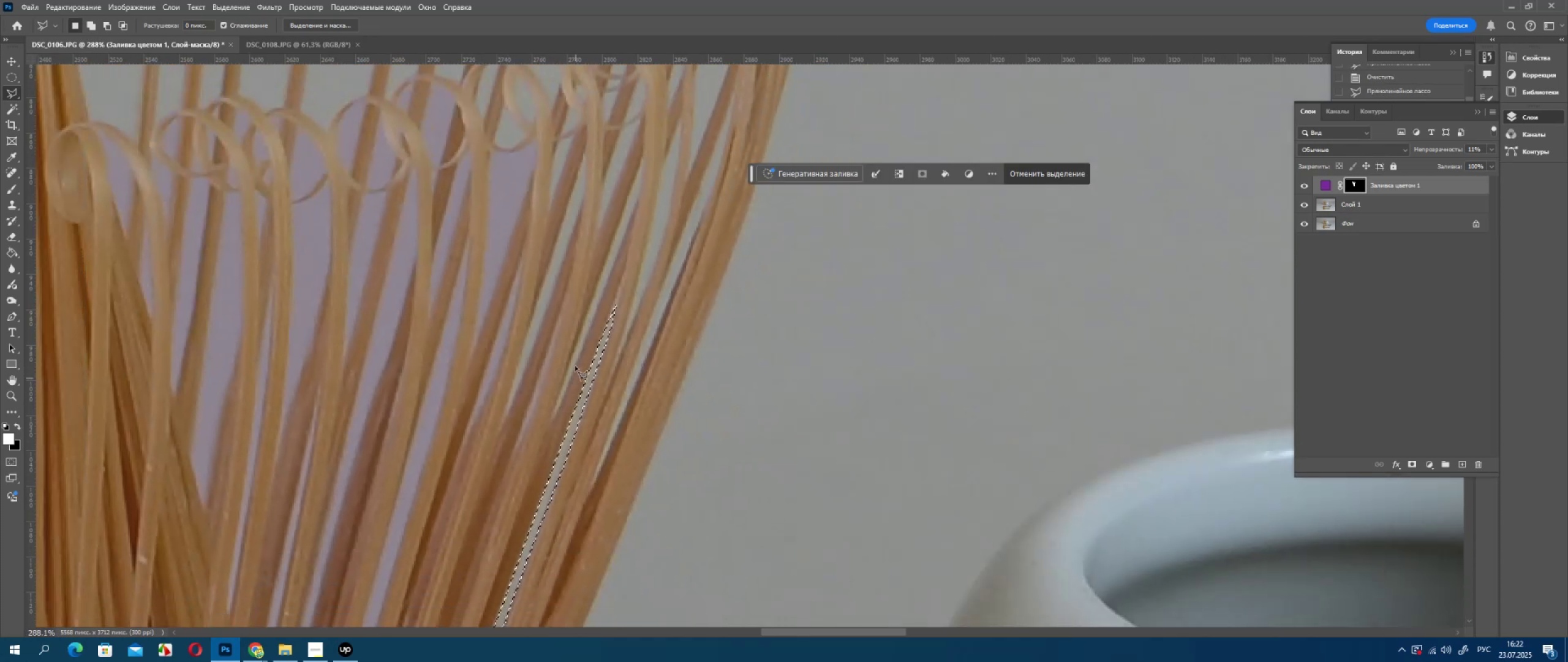 
hold_key(key=Space, duration=0.52)
 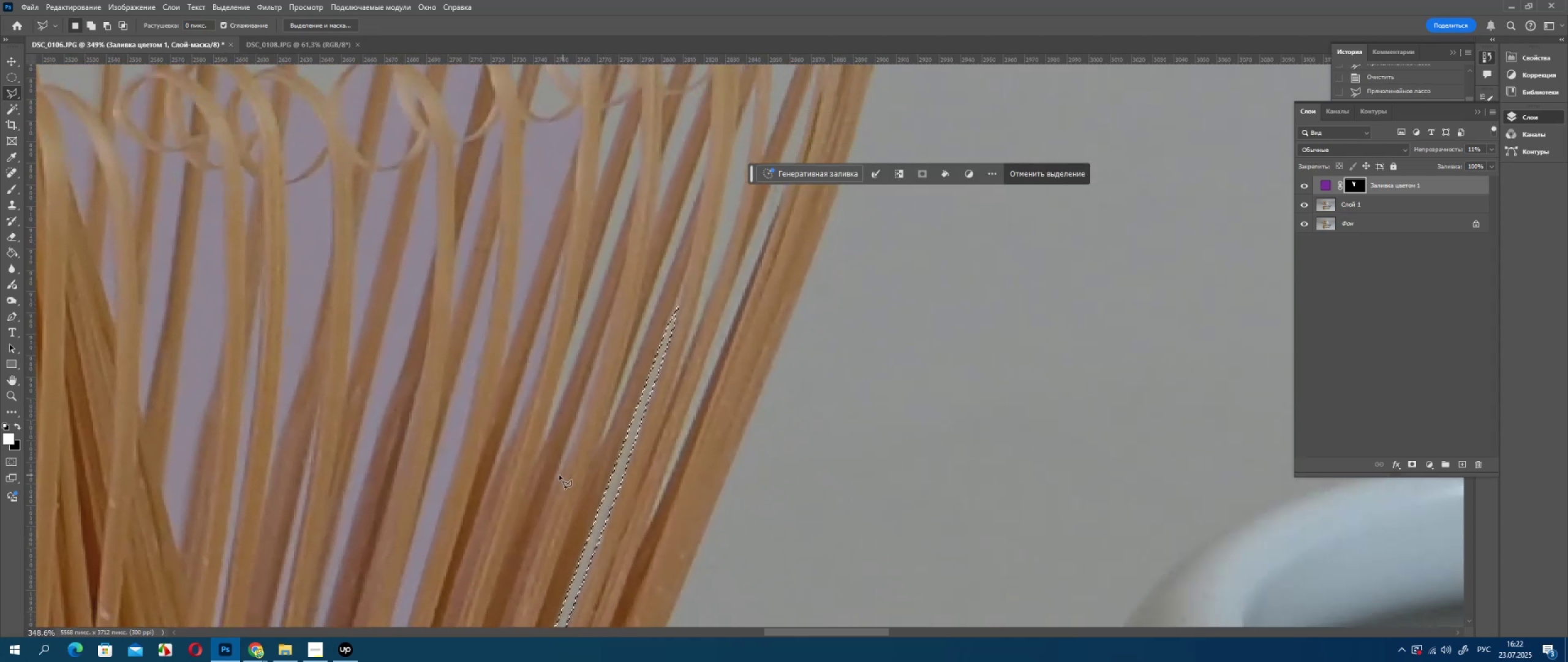 
left_click_drag(start_coordinate=[578, 359], to_coordinate=[627, 384])
 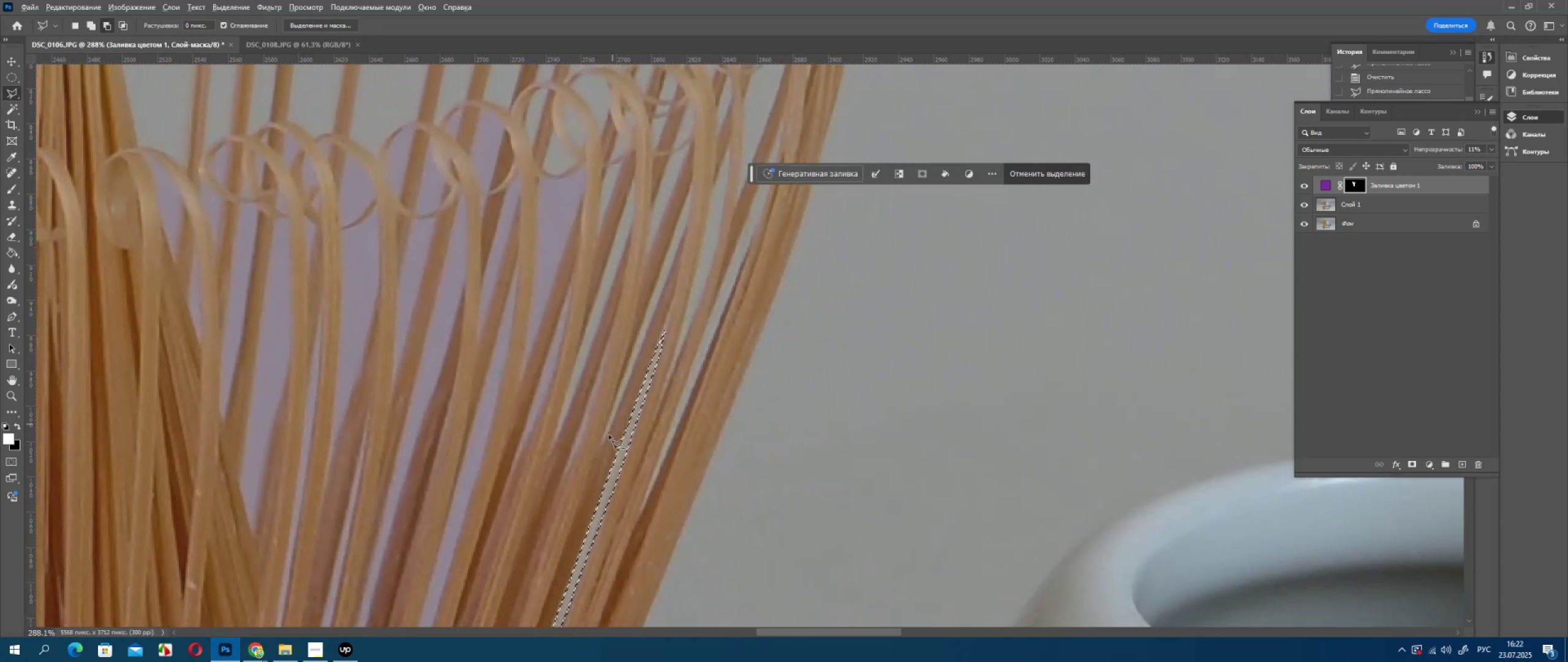 
key(Alt+AltLeft)
 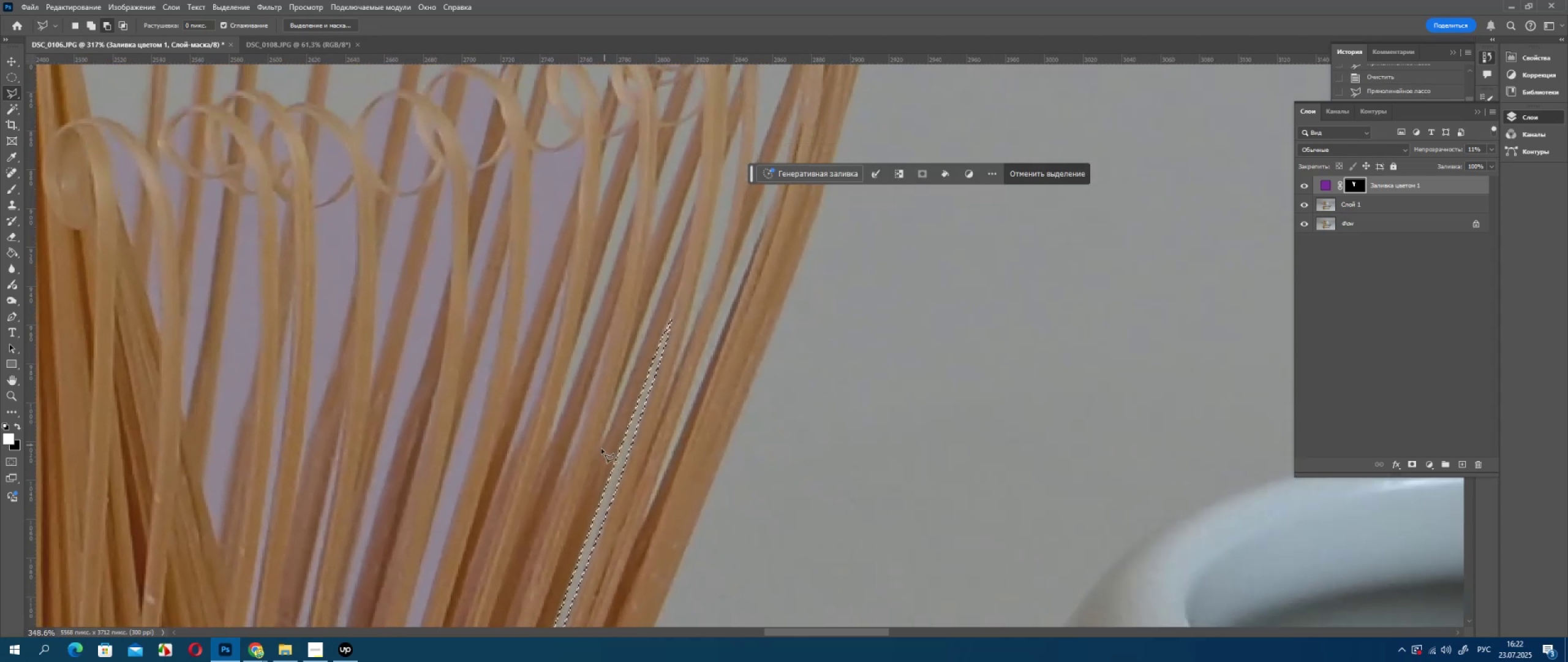 
scroll: coordinate [604, 446], scroll_direction: up, amount: 2.0
 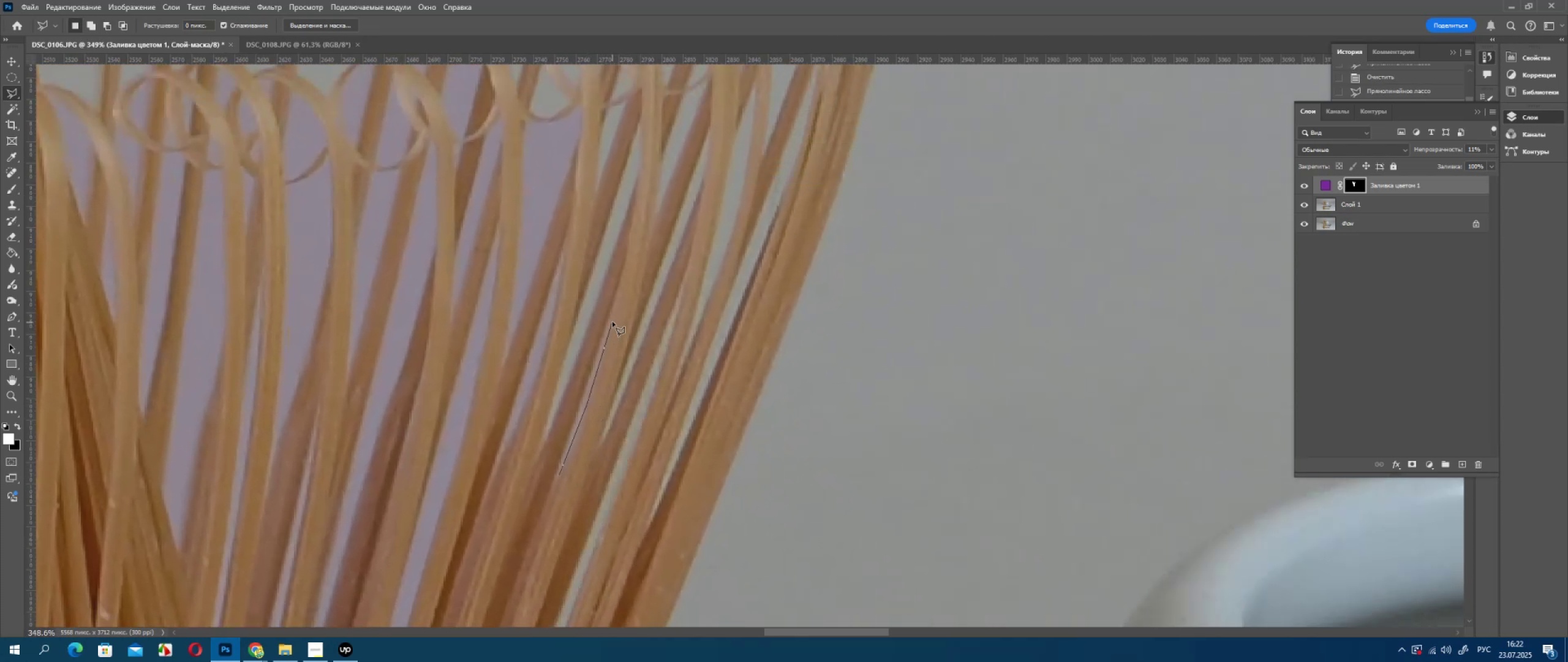 
left_click_drag(start_coordinate=[619, 292], to_coordinate=[616, 299])
 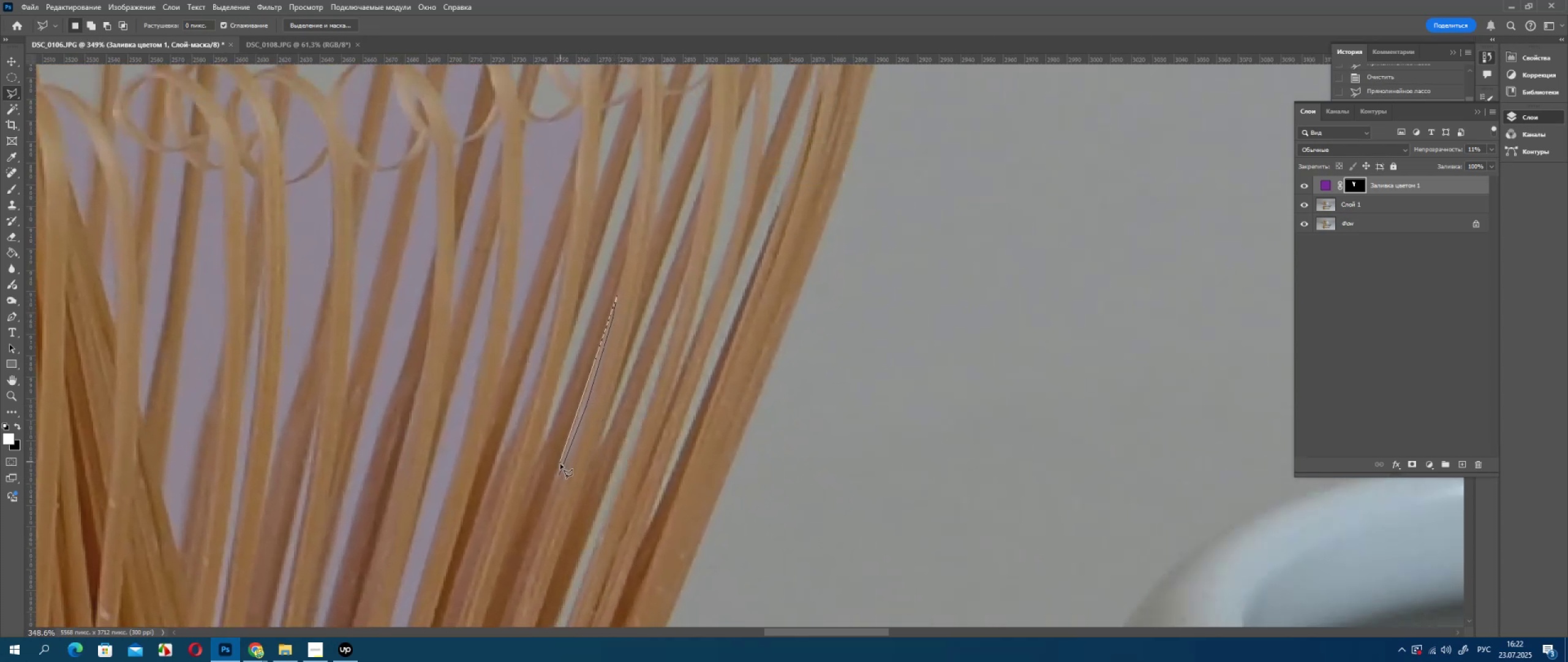 
double_click([560, 467])
 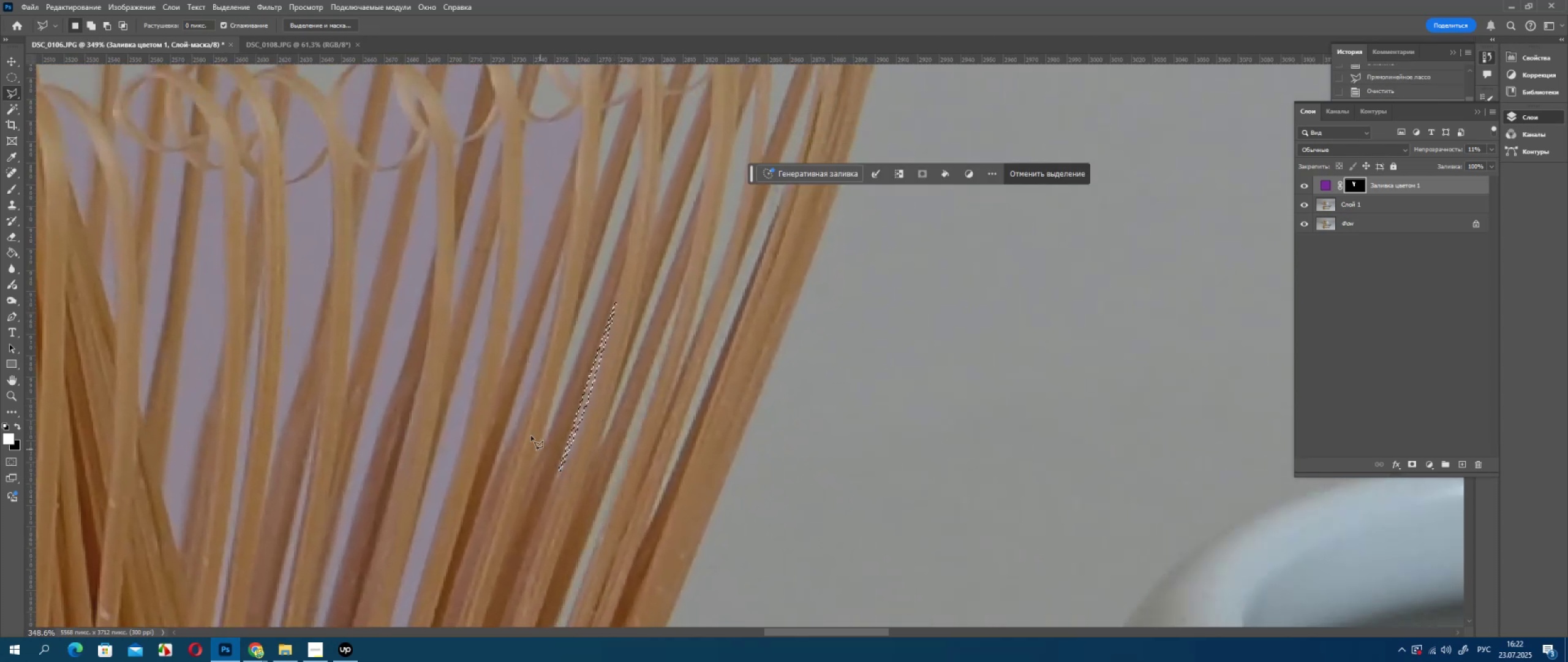 
key(Delete)
 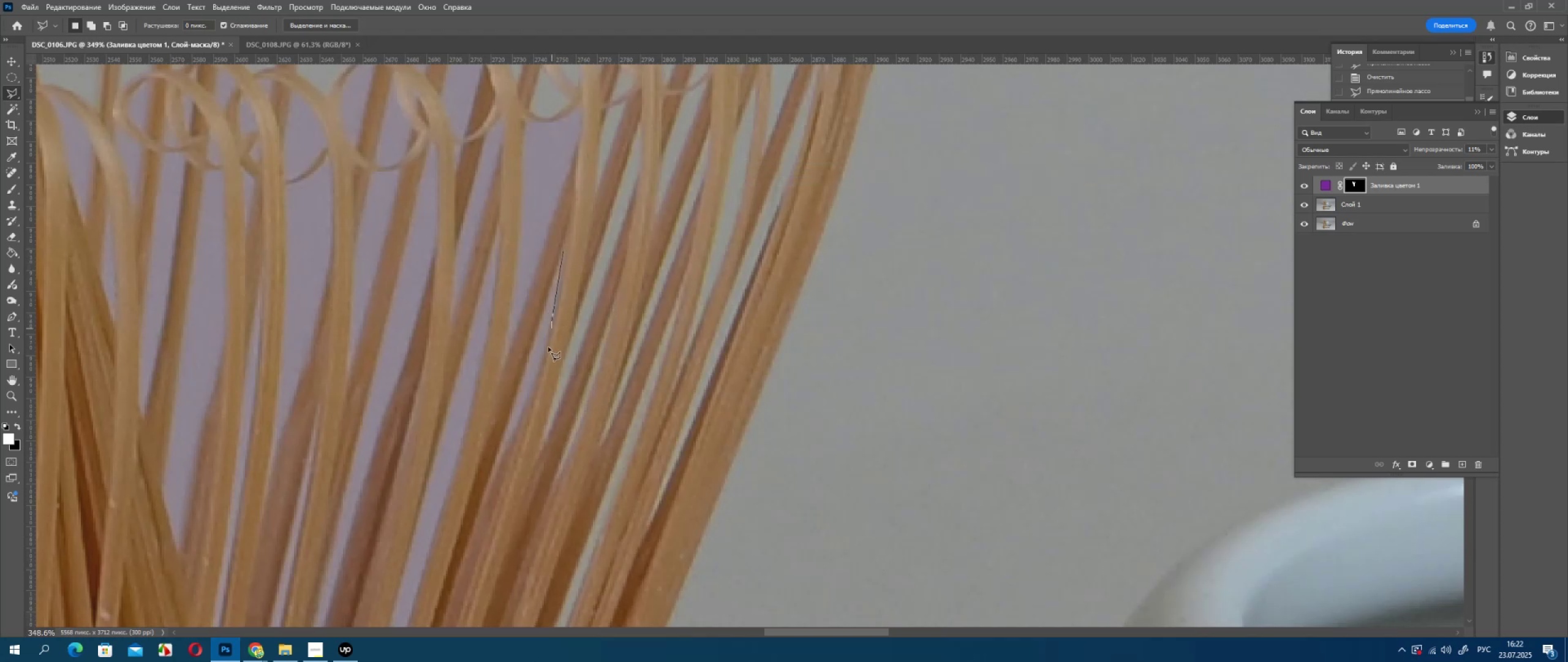 
left_click([535, 382])
 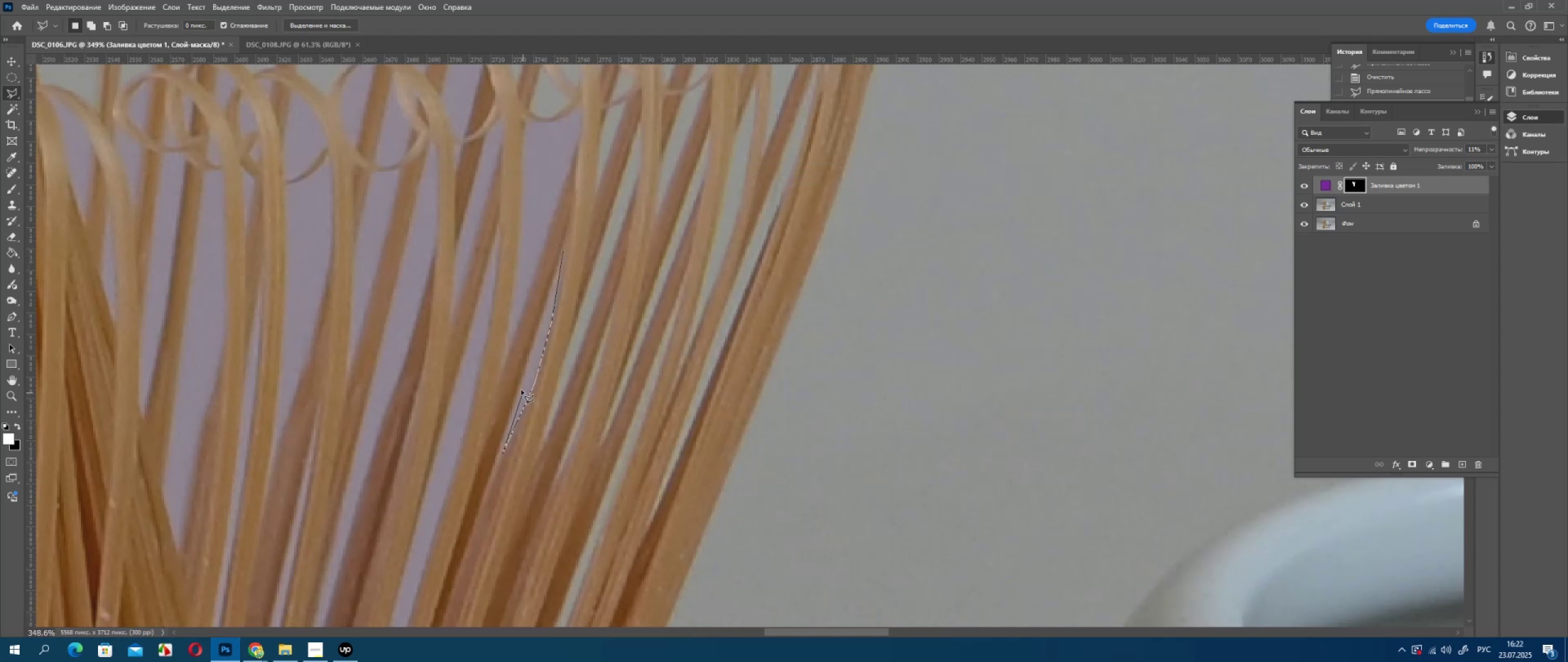 
left_click([520, 384])
 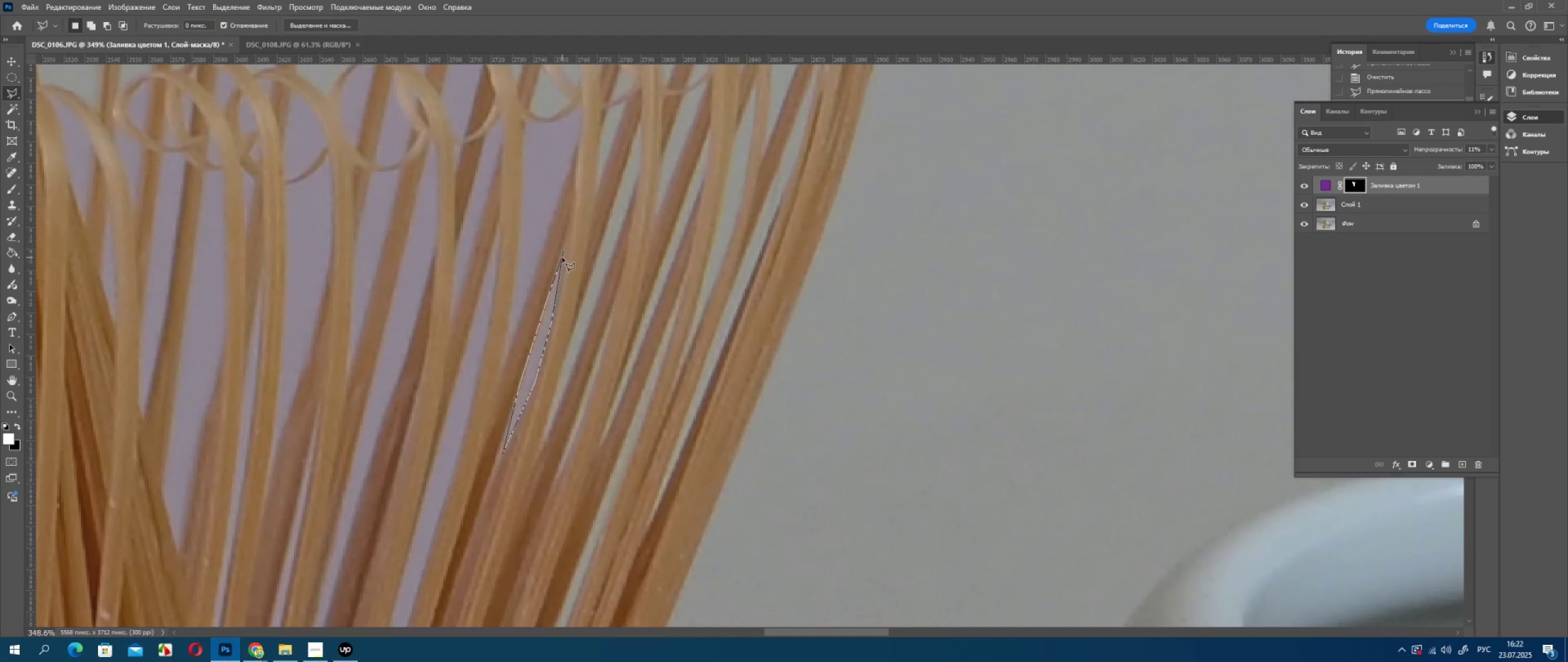 
left_click([562, 257])
 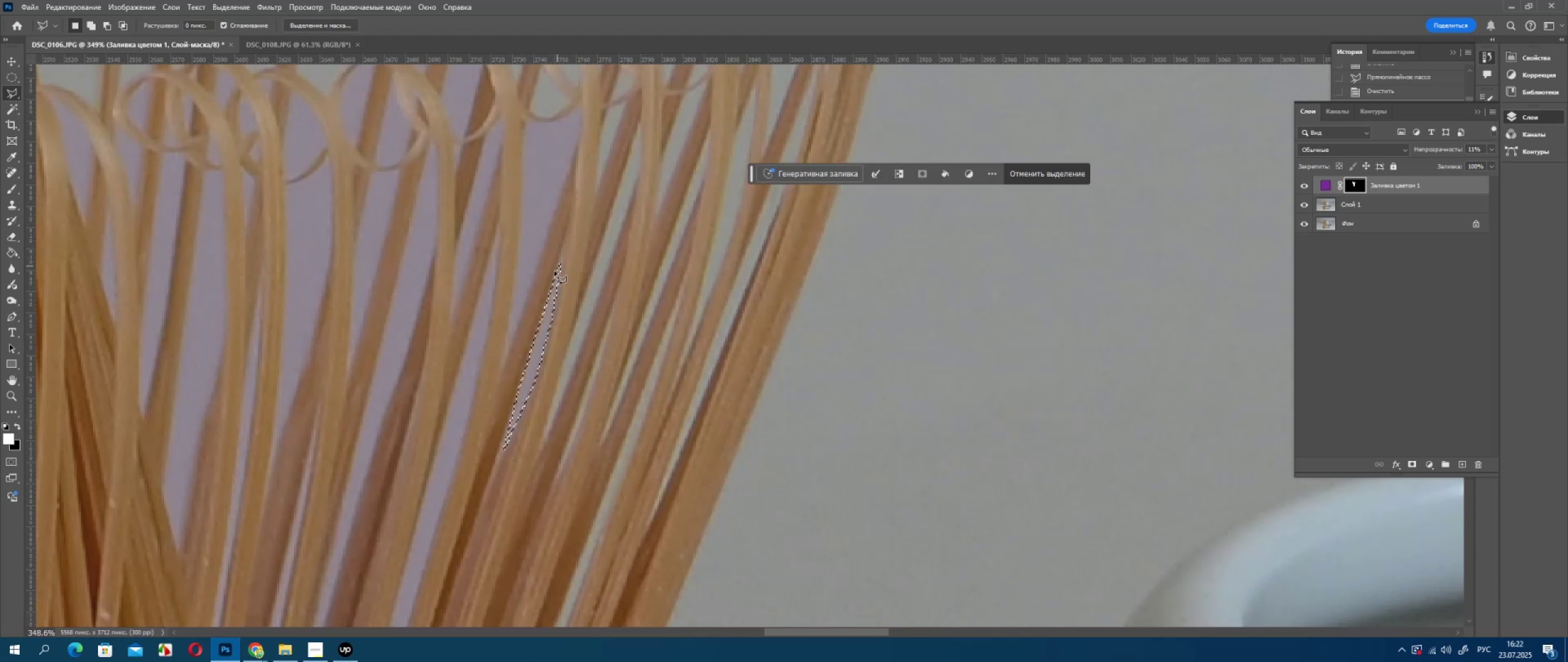 
key(Delete)
 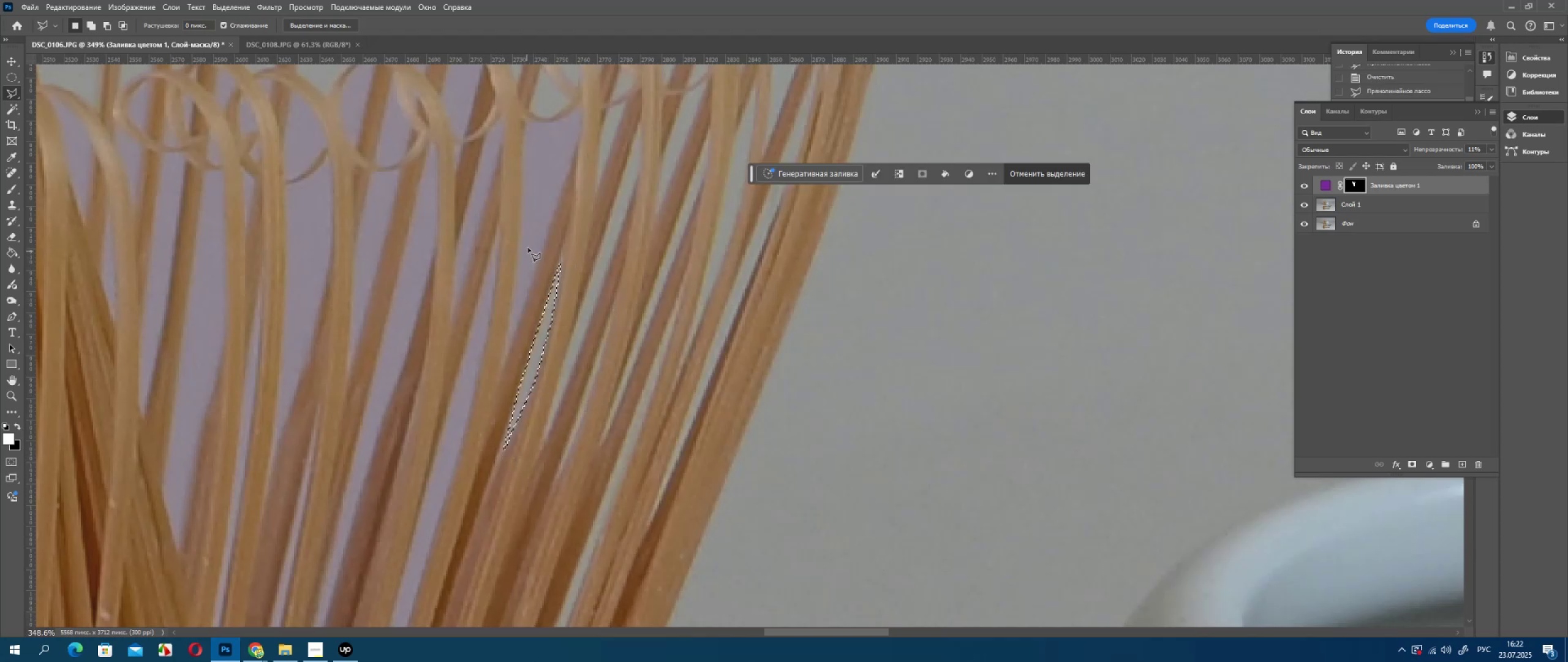 
hold_key(key=Space, duration=0.64)
 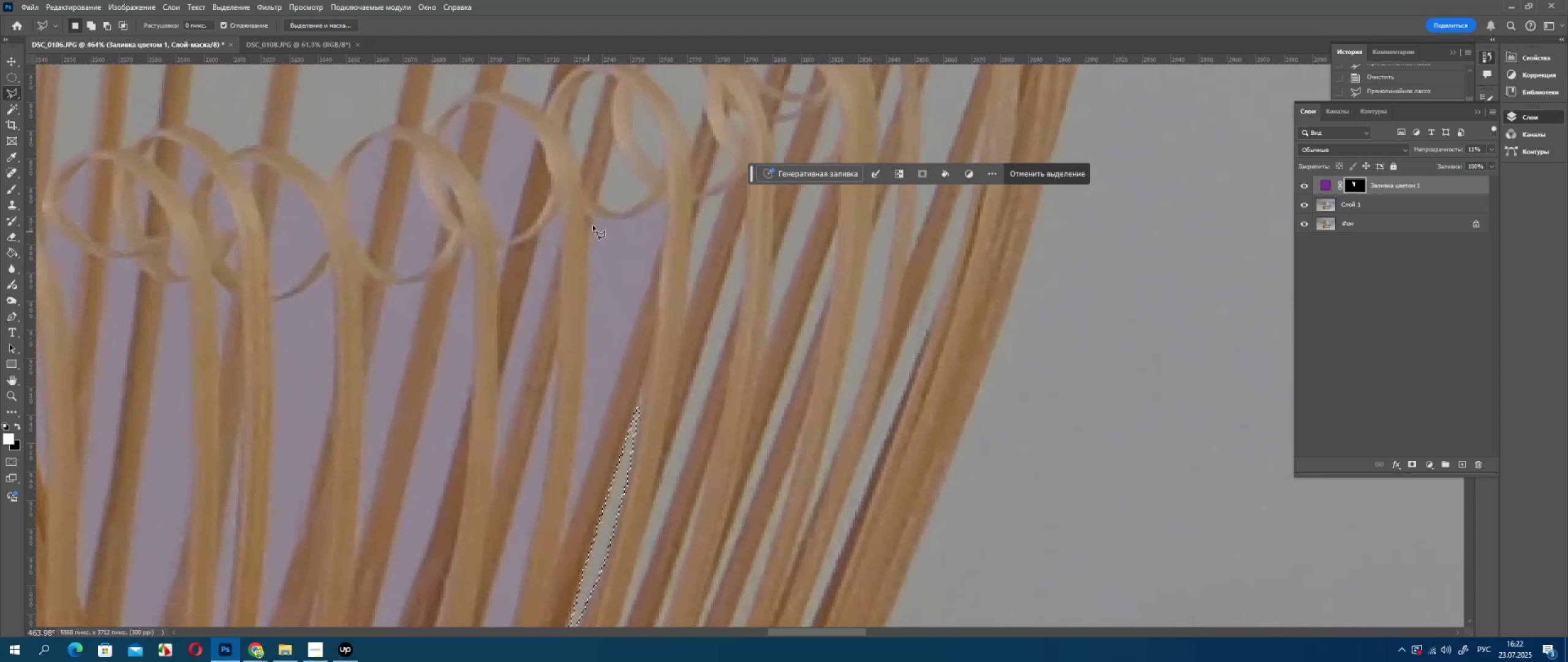 
left_click_drag(start_coordinate=[546, 265], to_coordinate=[609, 369])
 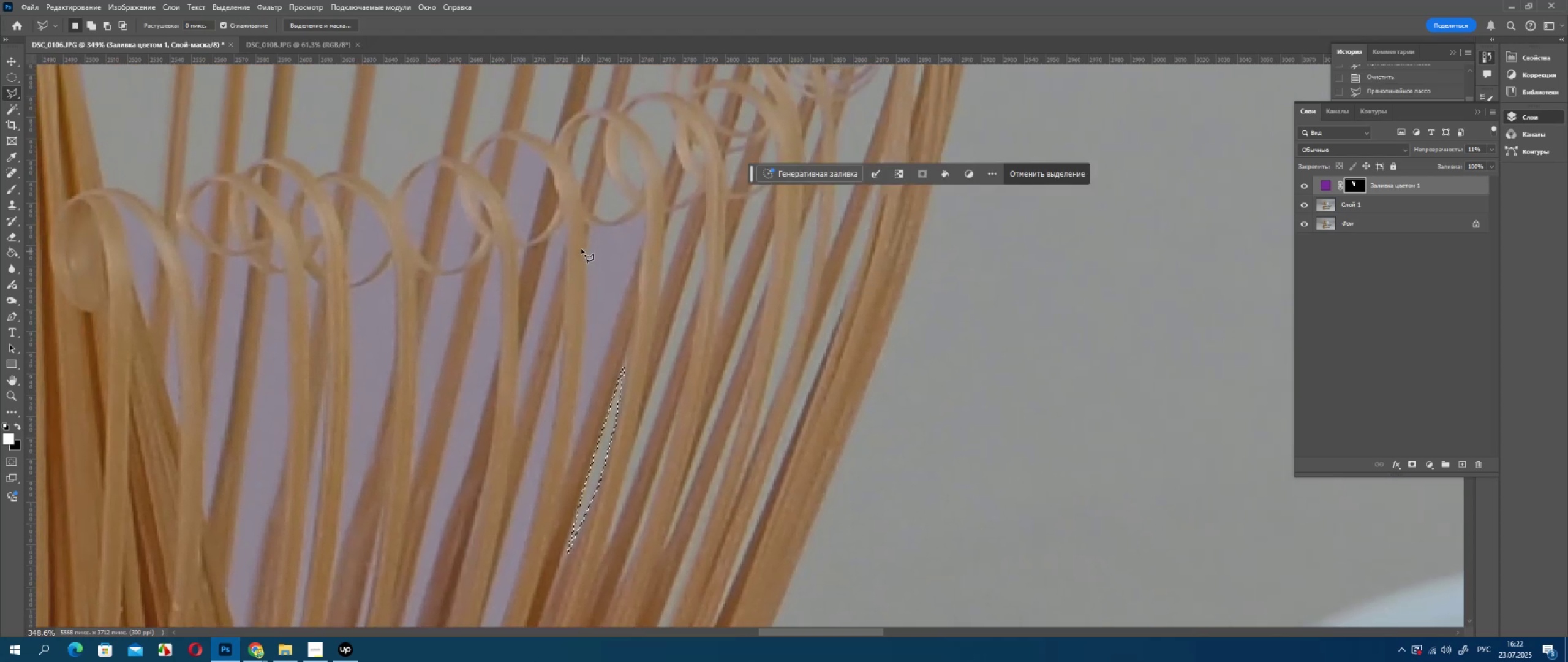 
key(Alt+AltLeft)
 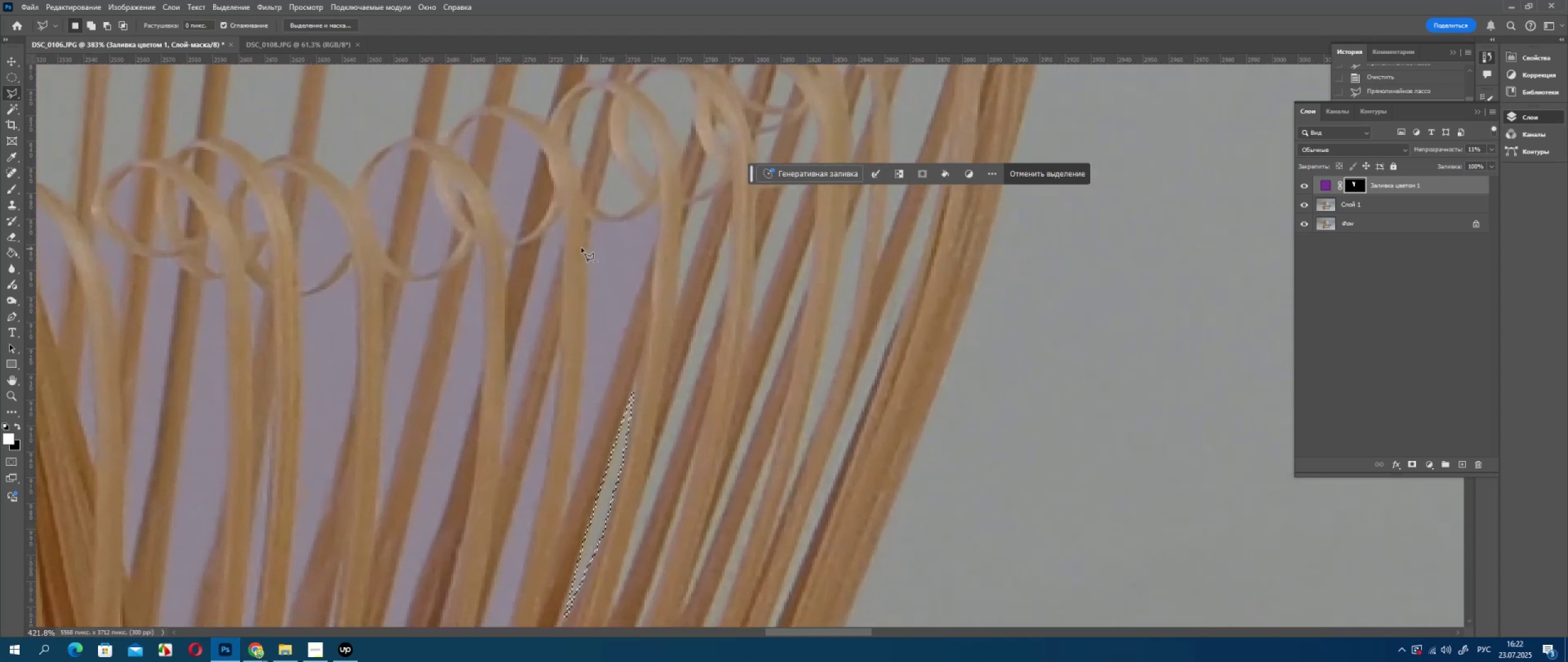 
scroll: coordinate [581, 248], scroll_direction: up, amount: 3.0
 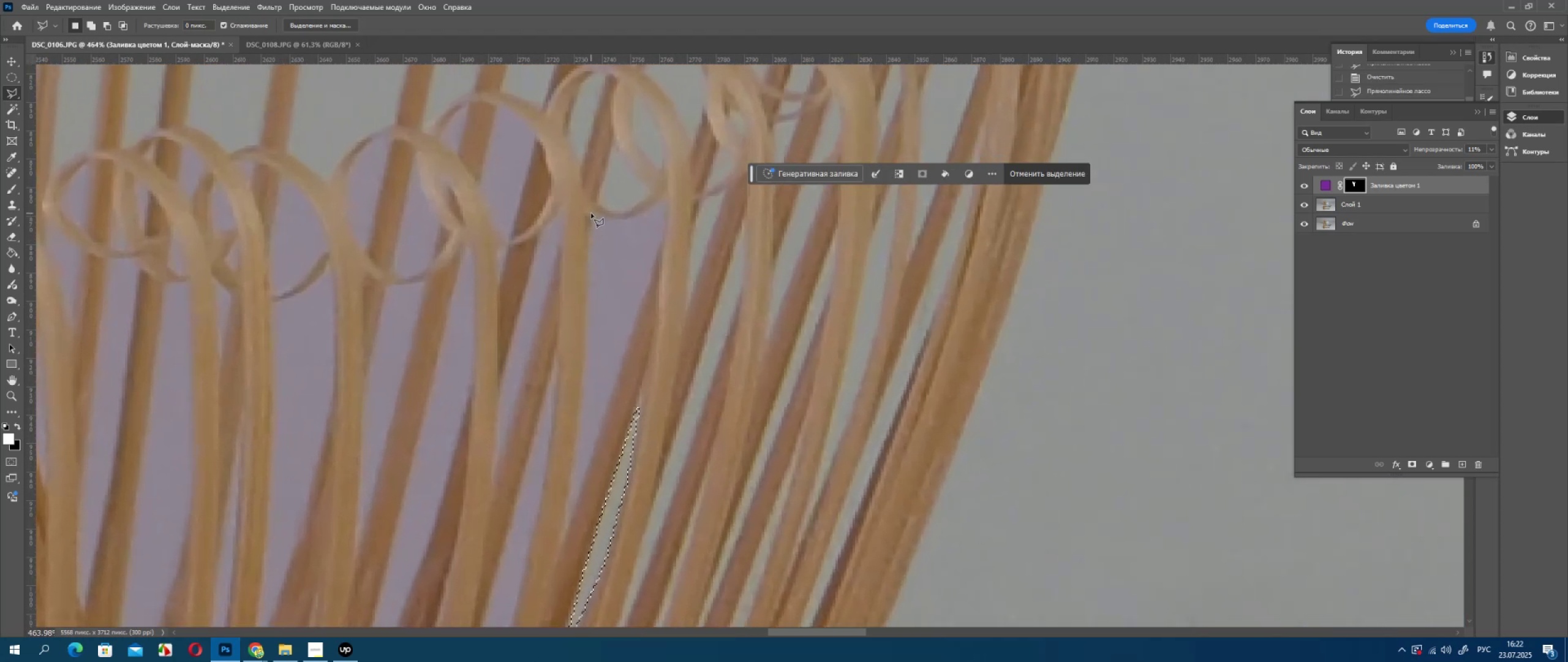 
left_click([591, 213])
 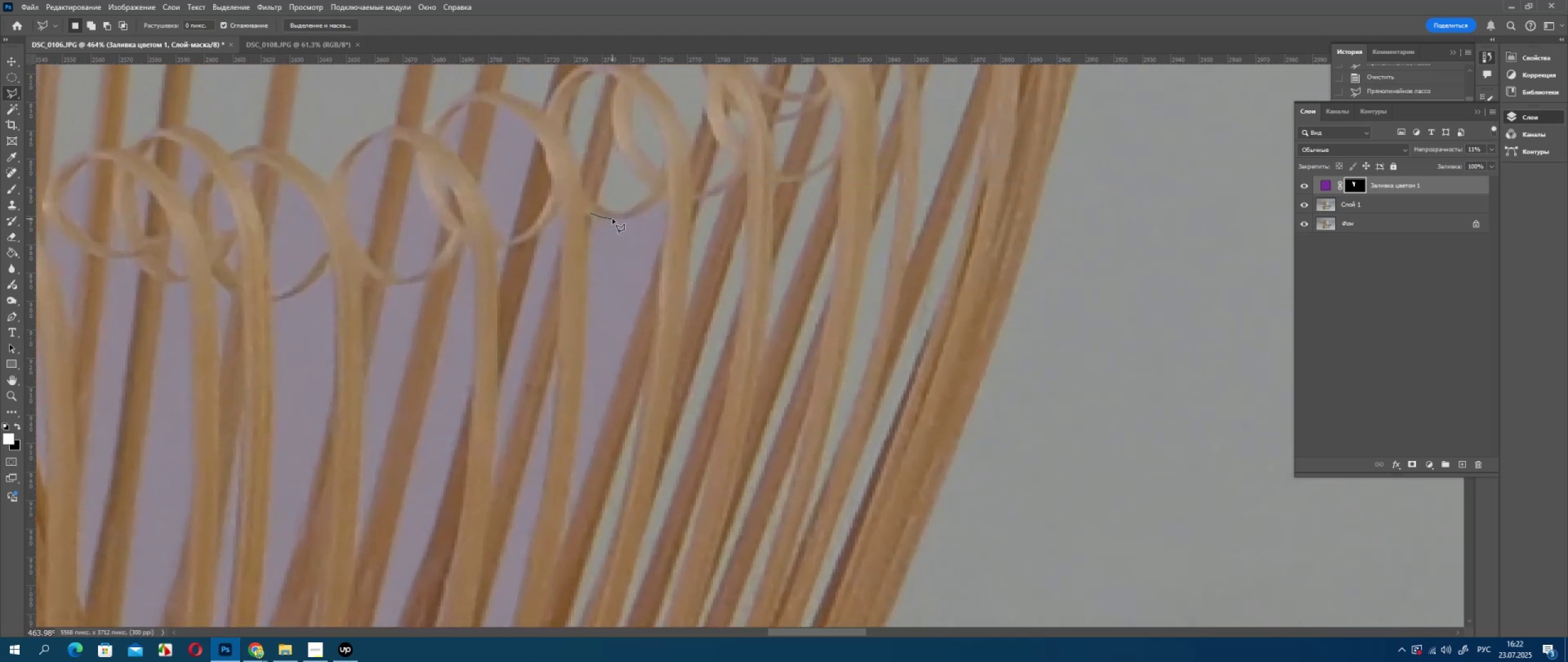 
left_click([613, 219])
 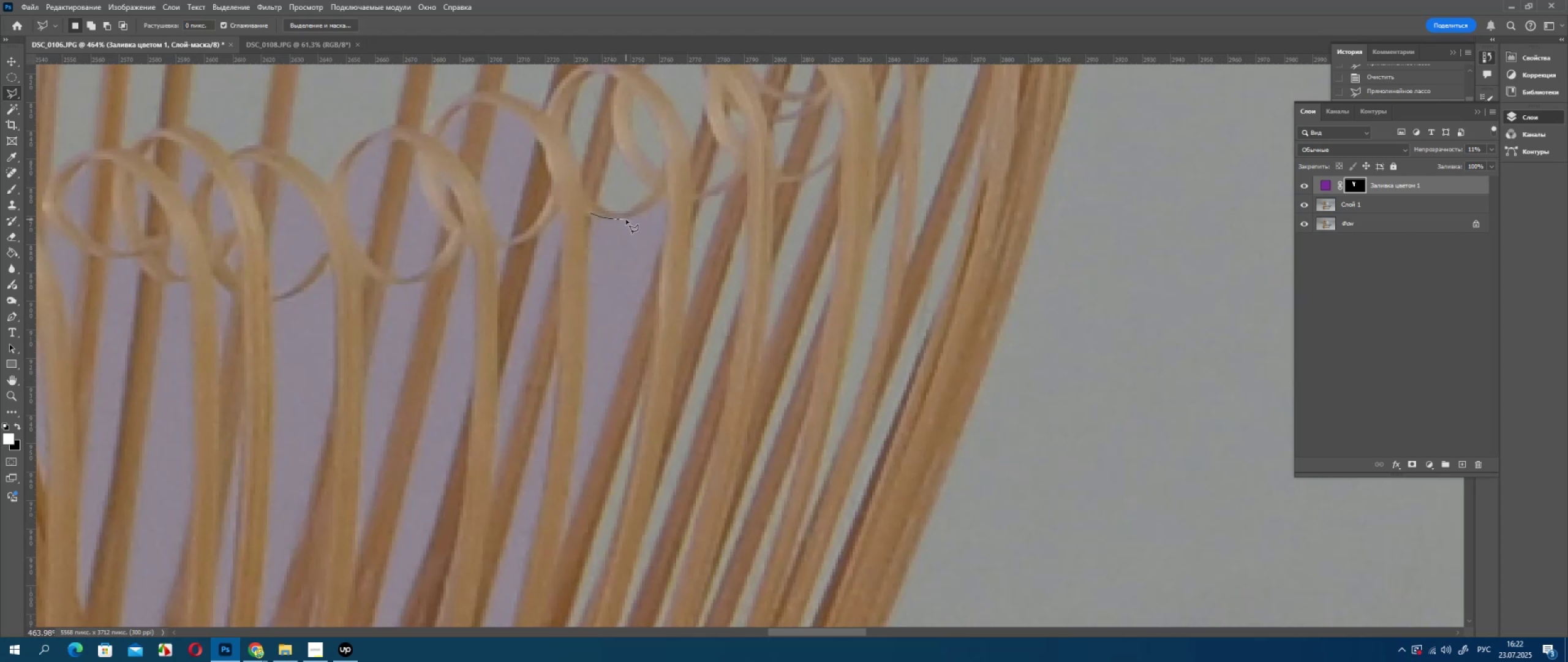 
left_click([626, 219])
 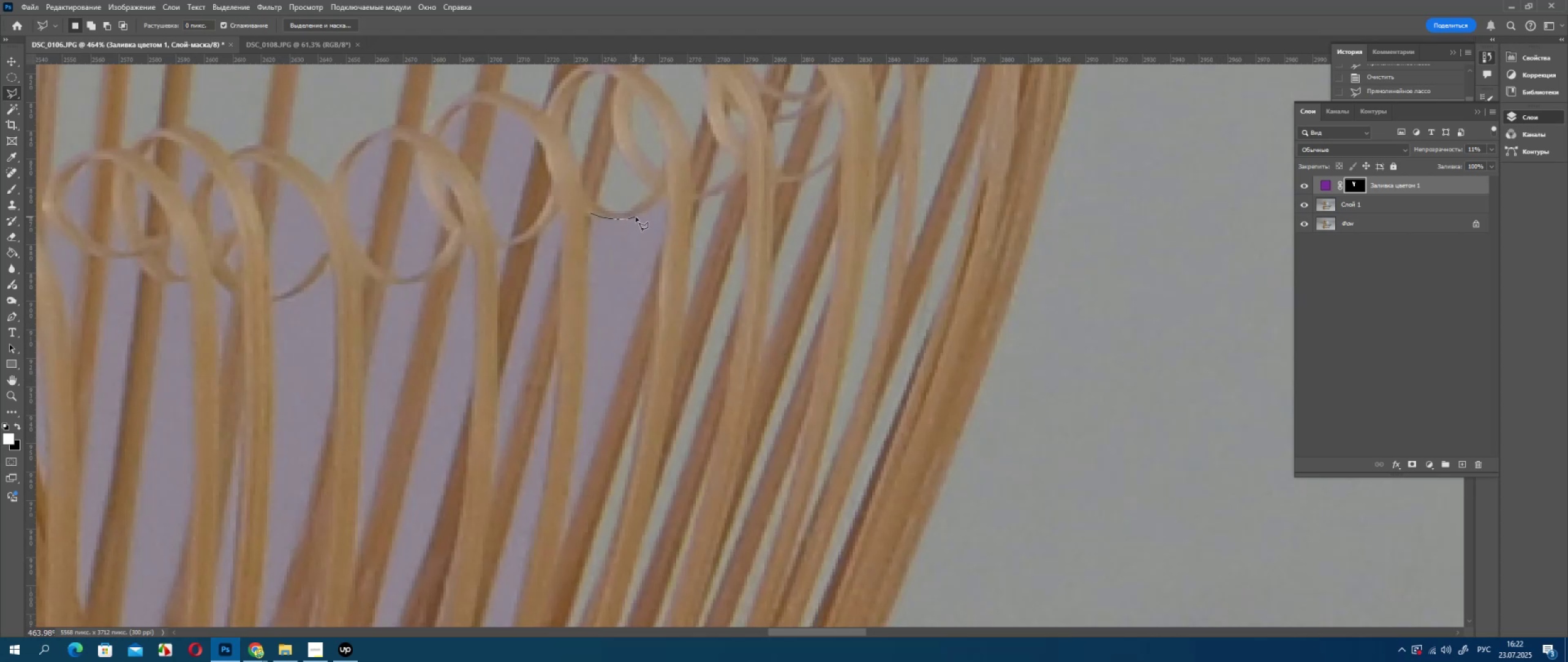 
left_click([636, 217])
 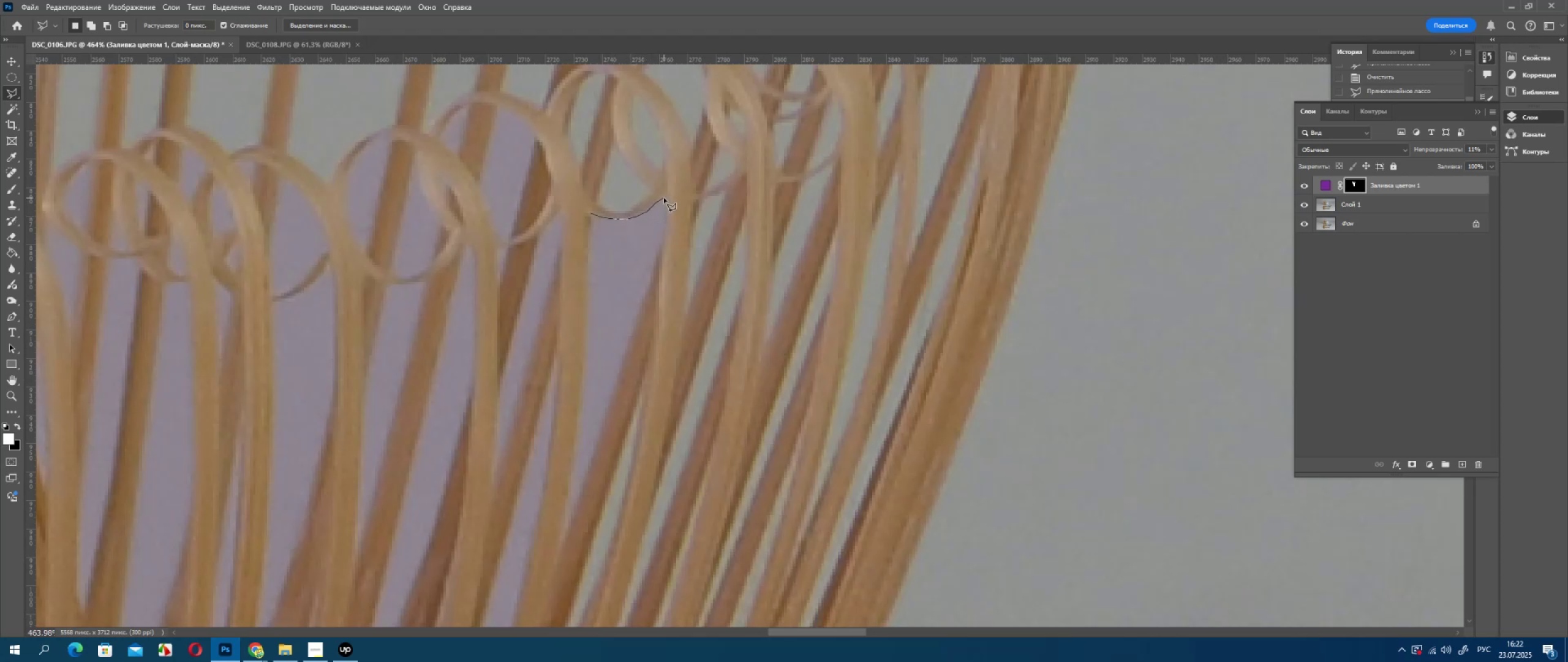 
left_click_drag(start_coordinate=[668, 203], to_coordinate=[668, 207])
 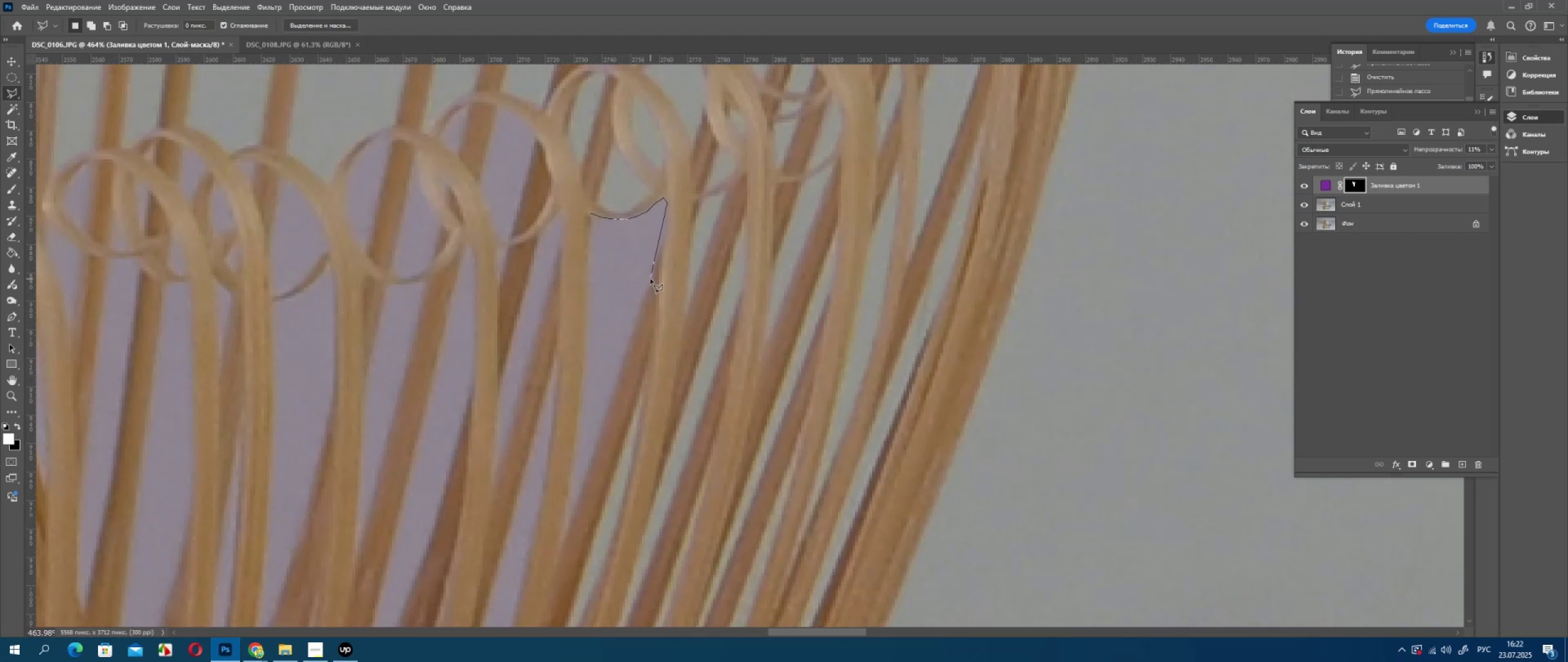 
left_click([652, 276])
 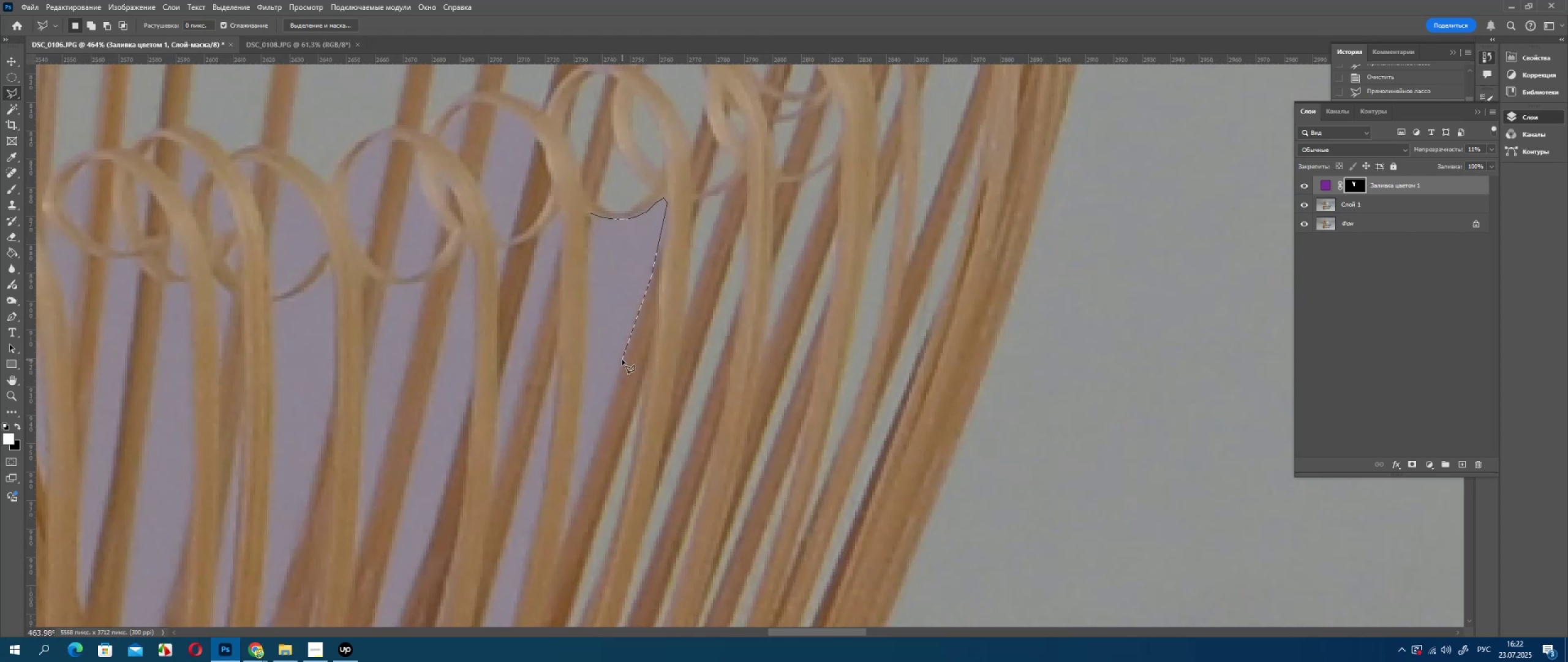 
left_click([622, 360])
 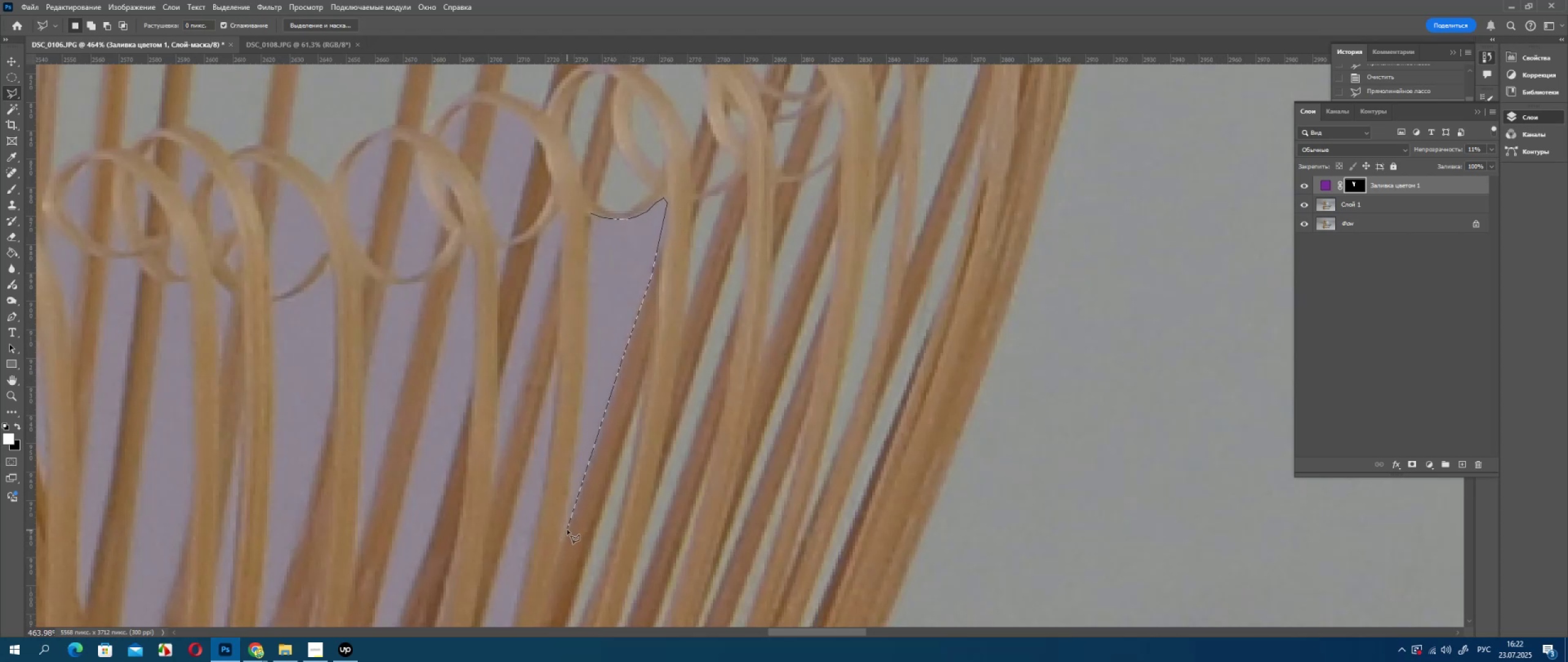 
left_click([567, 530])
 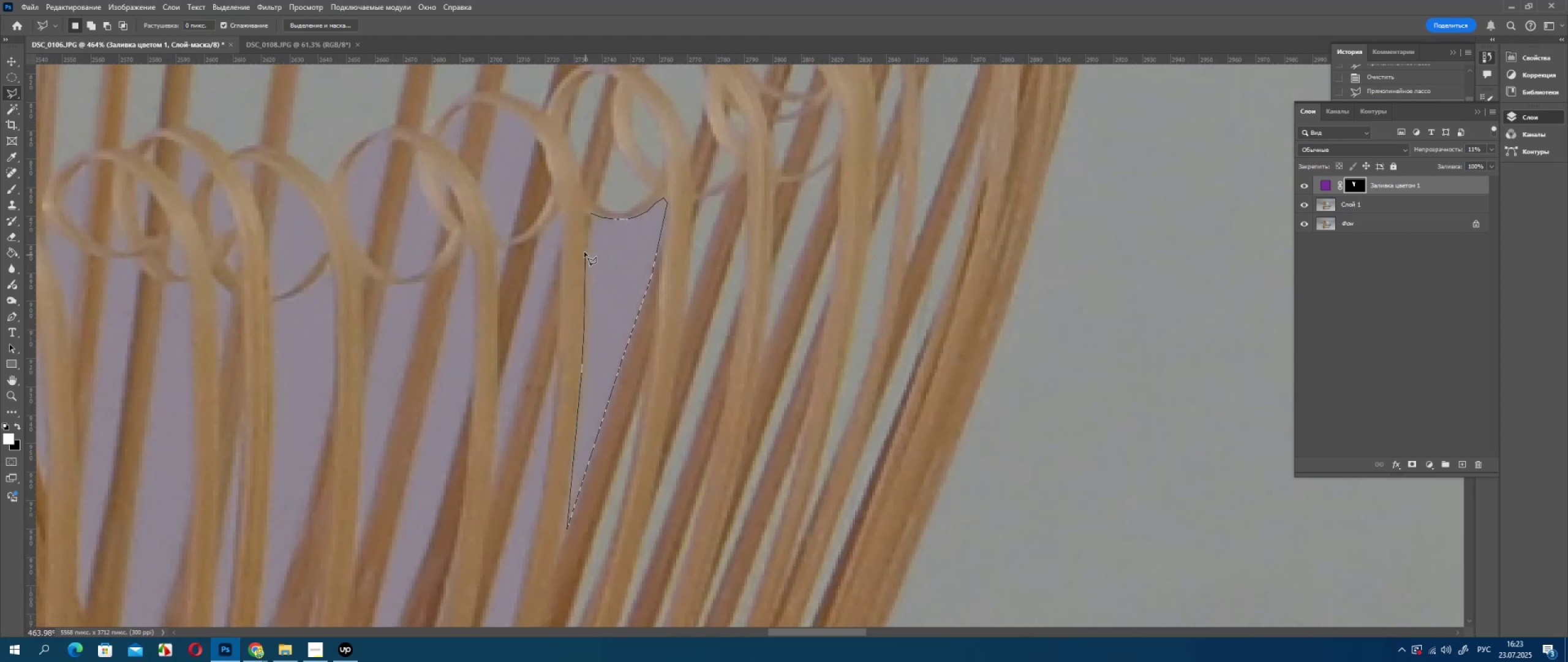 
left_click([588, 245])
 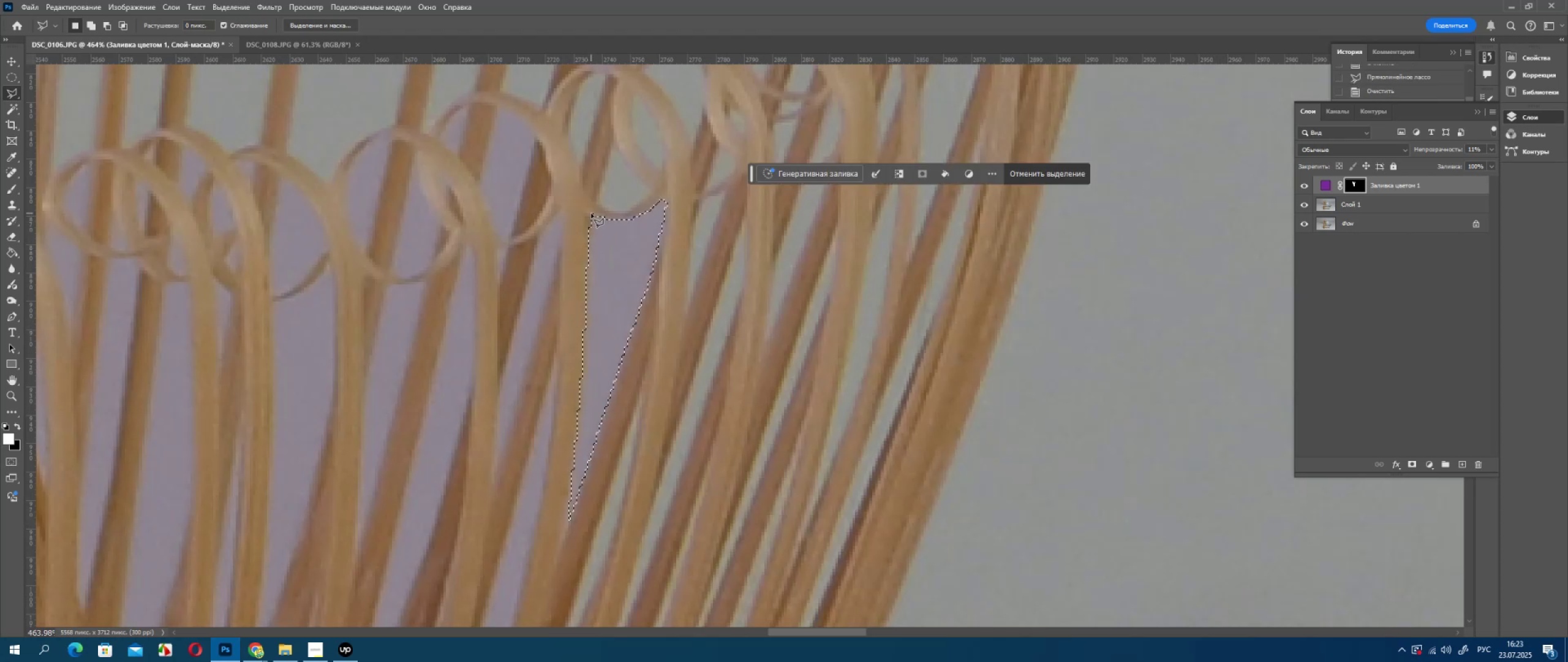 
key(Delete)
 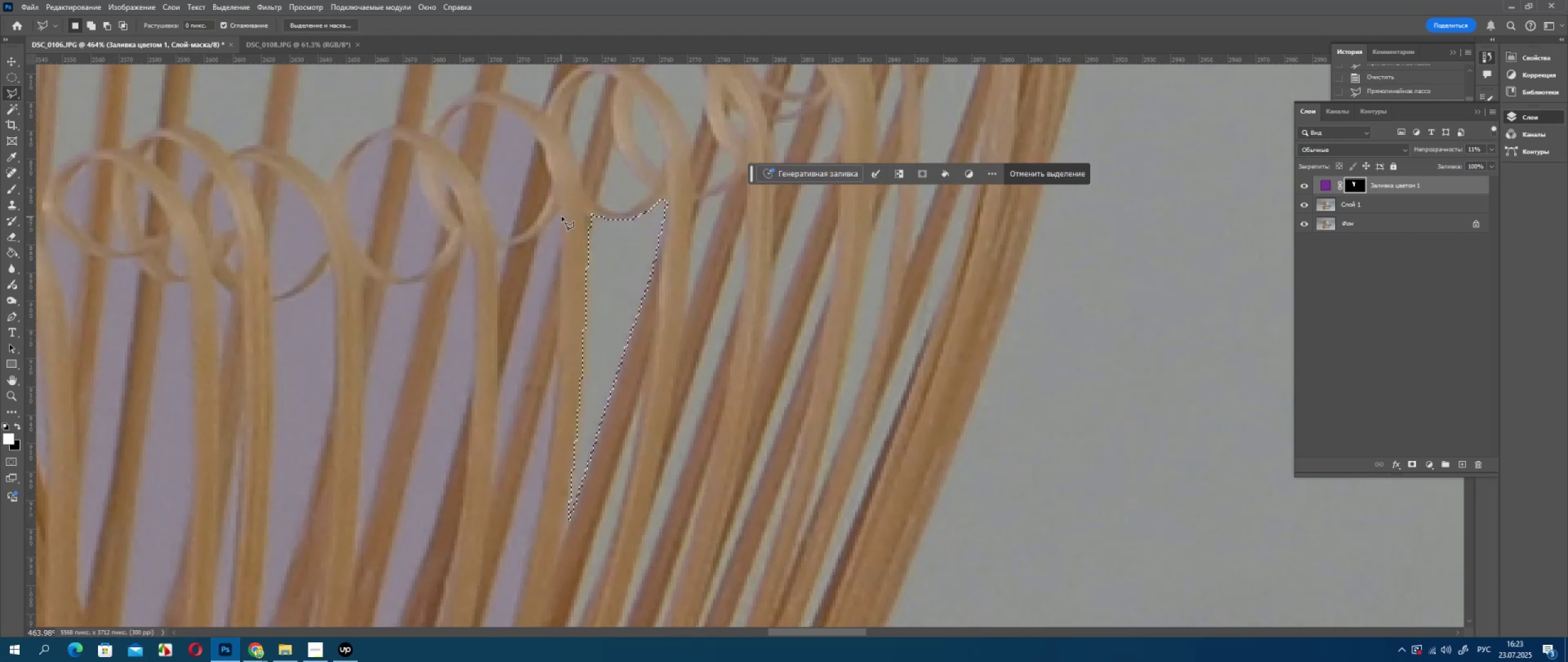 
left_click_drag(start_coordinate=[563, 215], to_coordinate=[563, 218])
 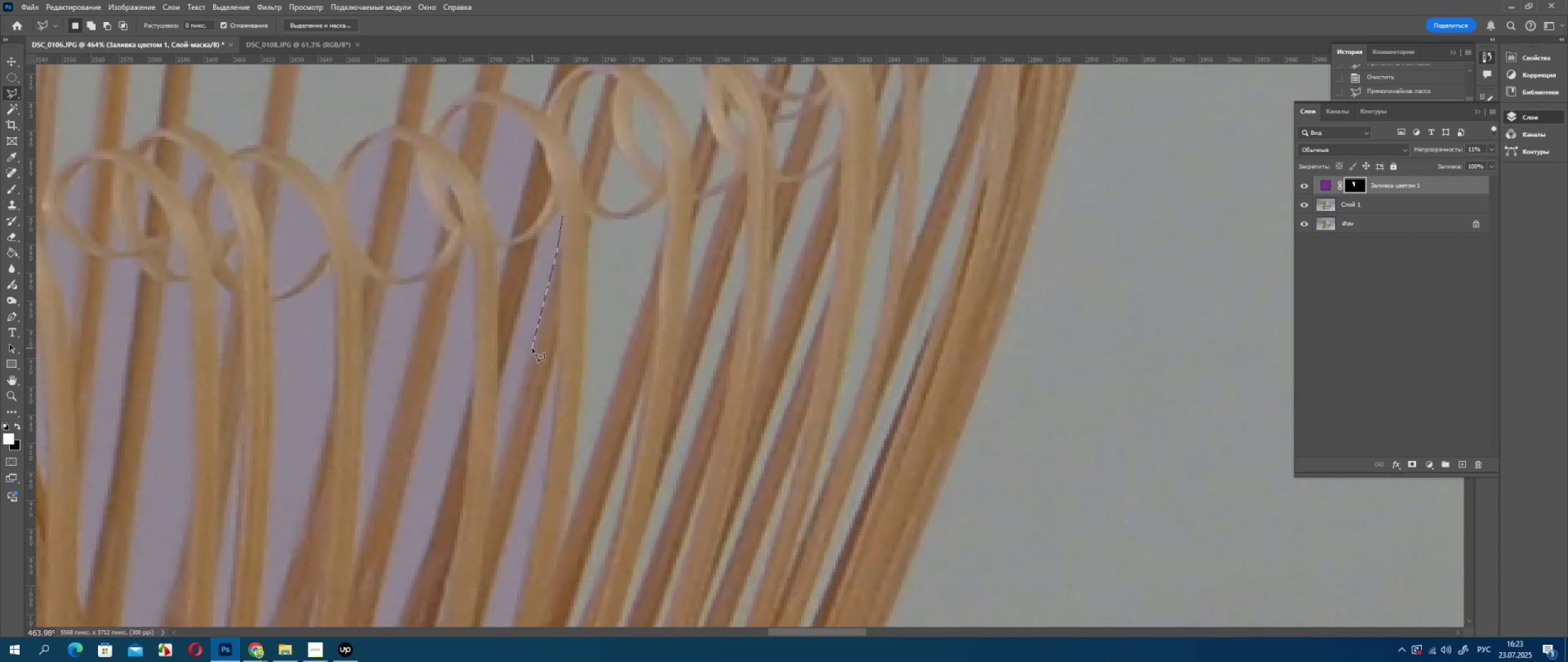 
left_click([532, 348])
 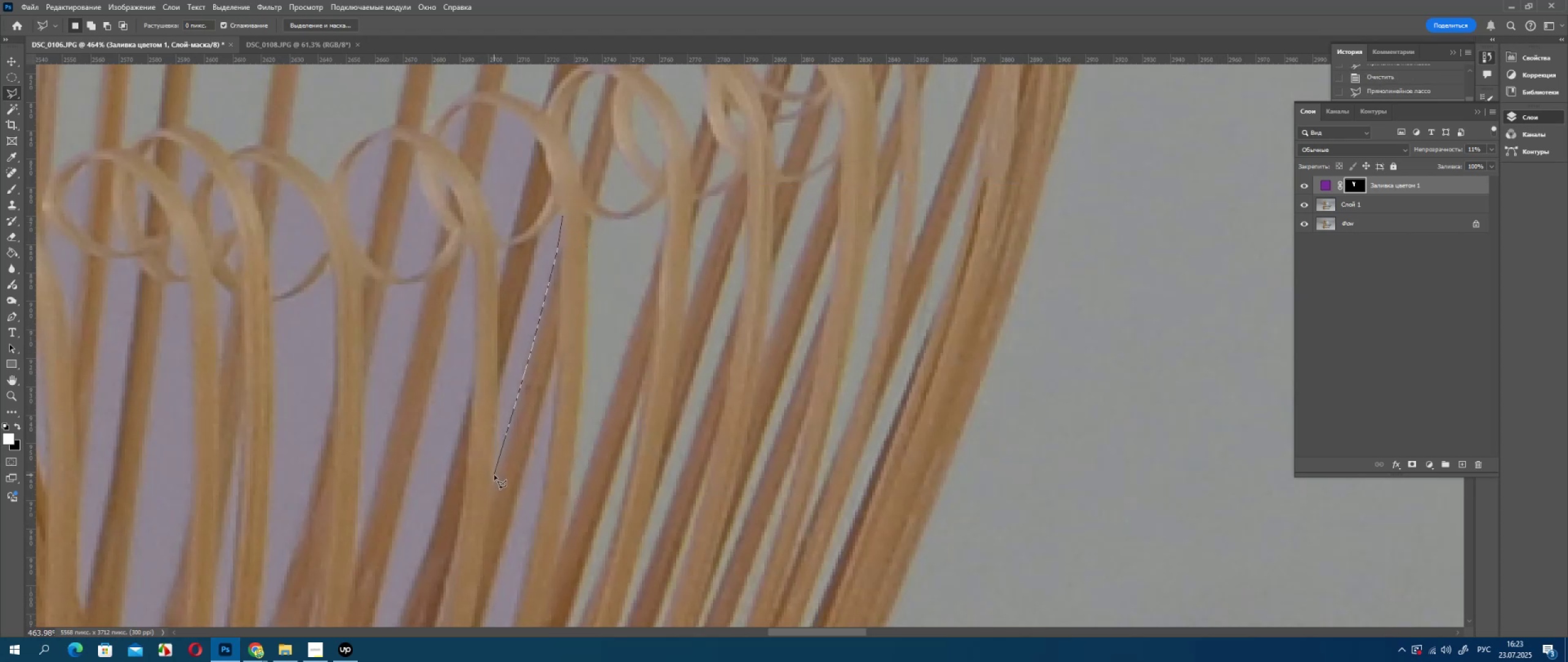 
left_click_drag(start_coordinate=[494, 476], to_coordinate=[494, 468])
 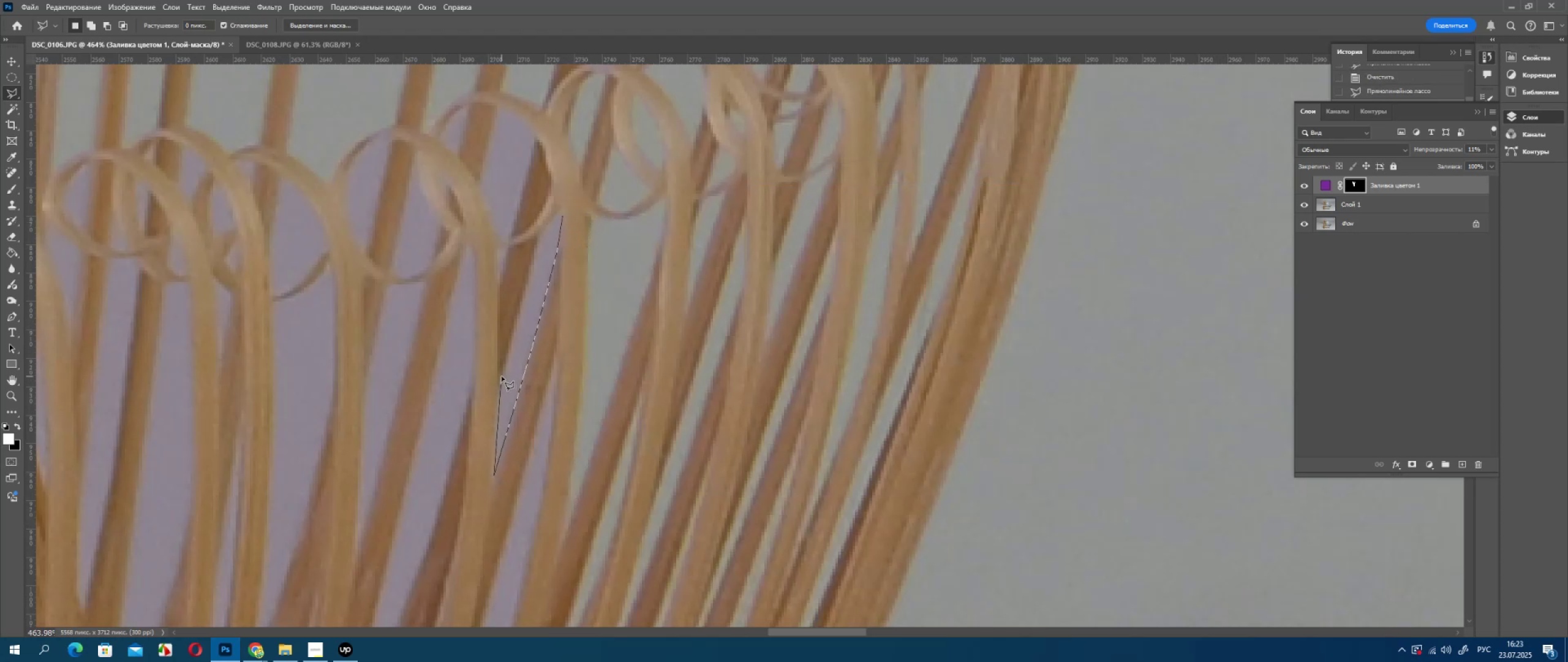 
left_click([502, 376])
 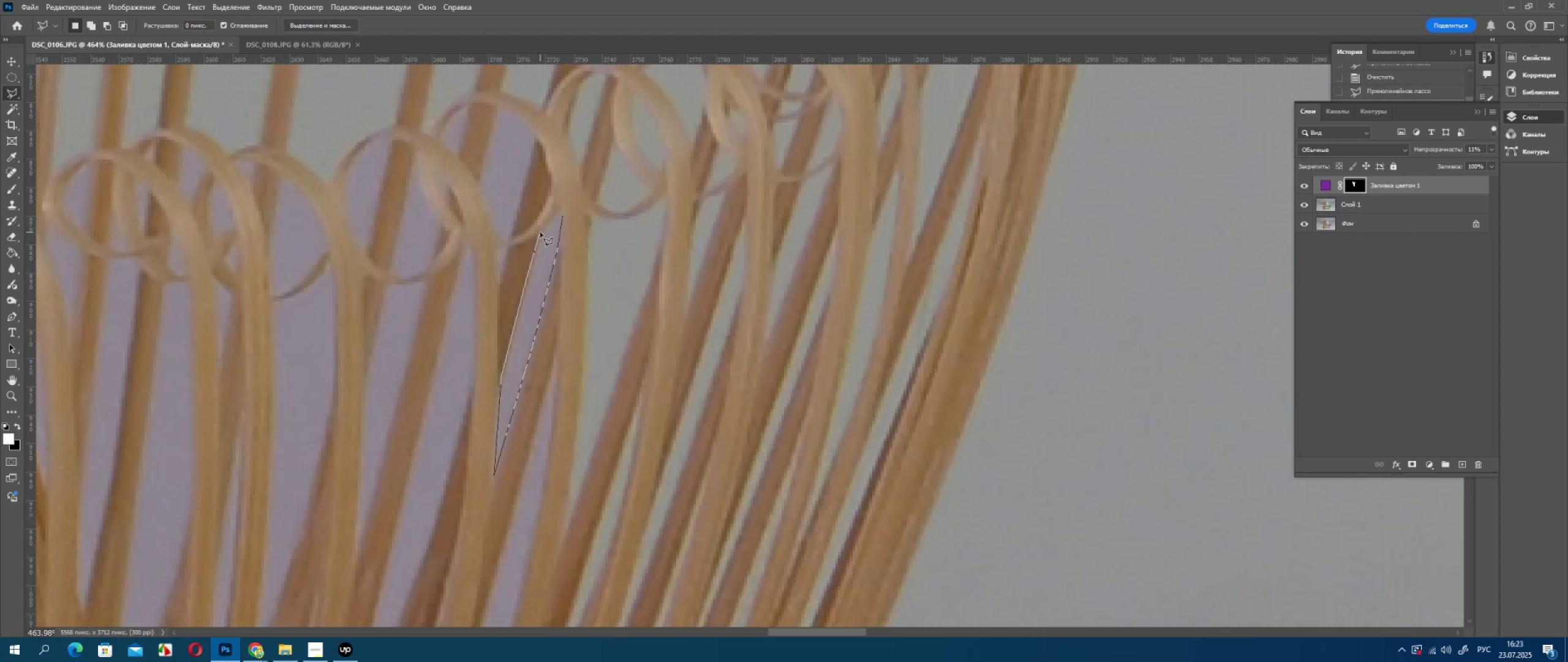 
left_click([540, 232])
 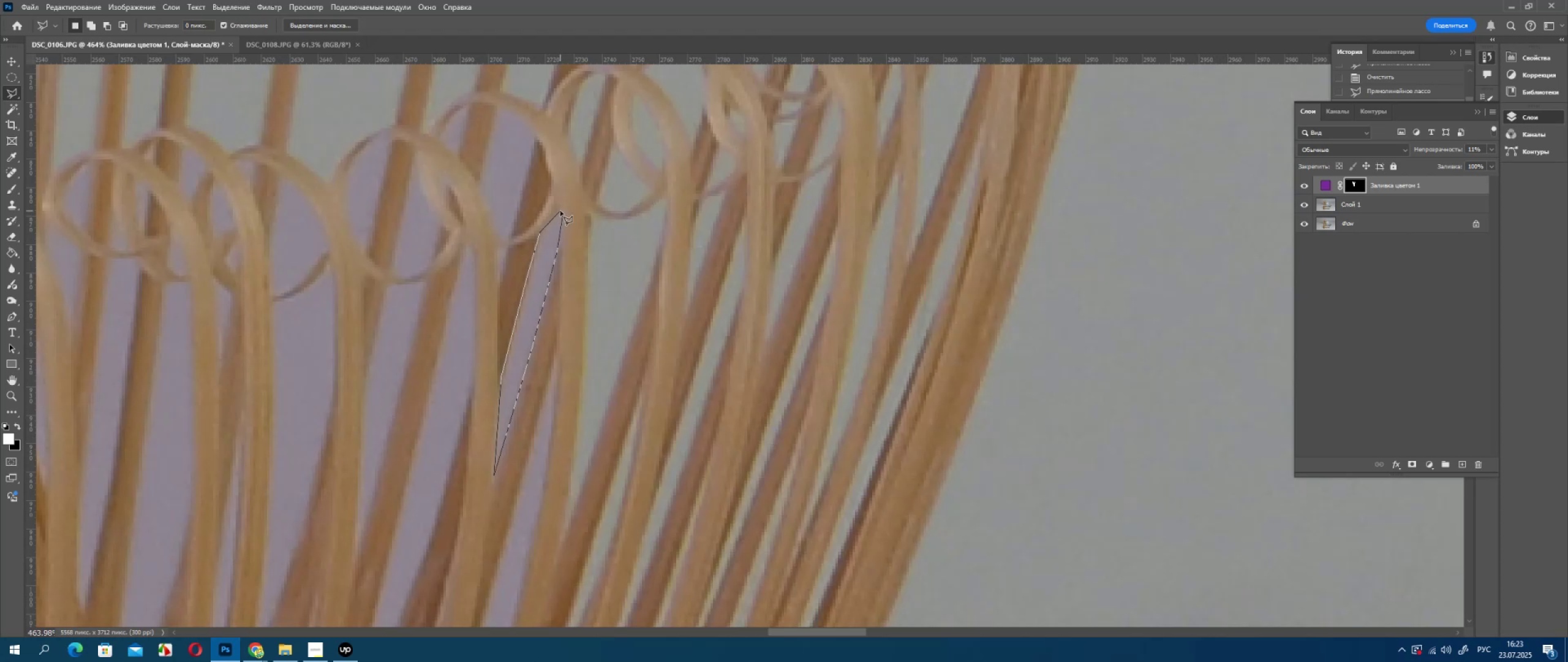 
double_click([560, 211])
 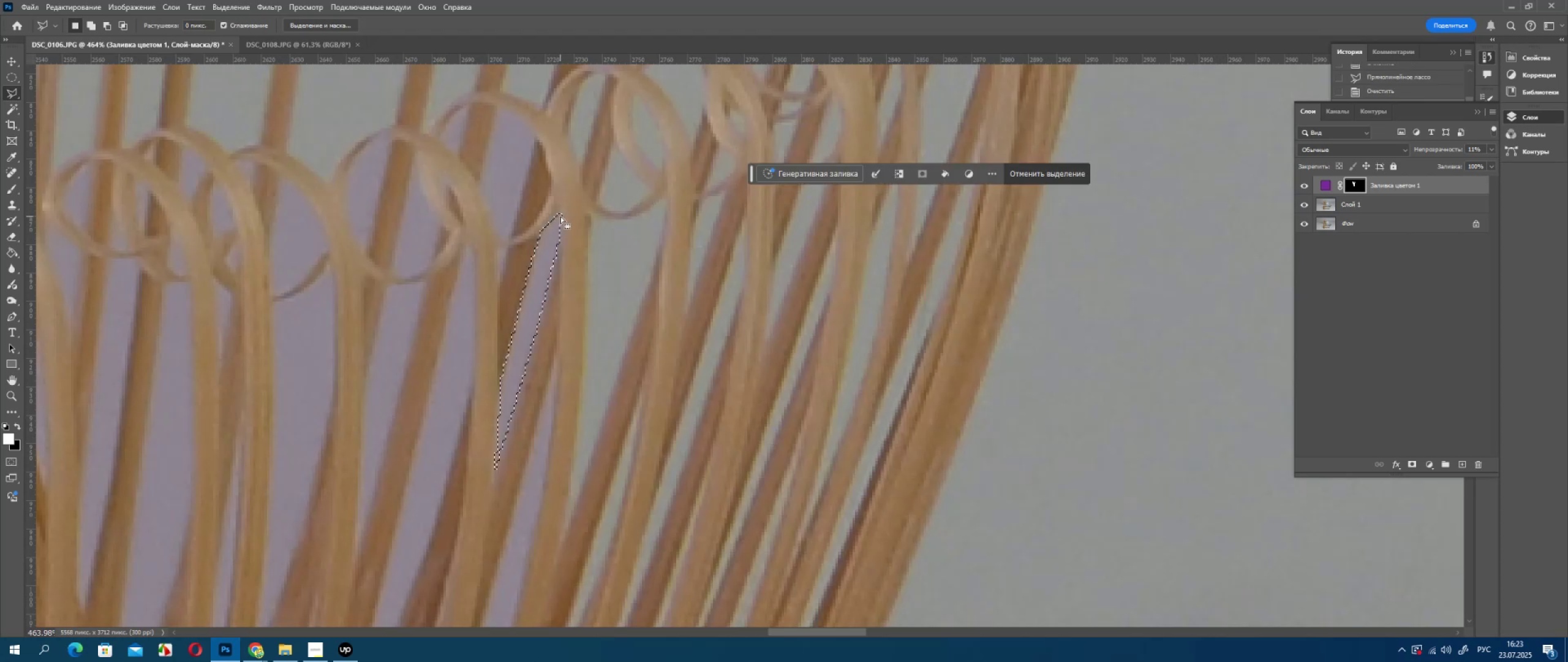 
key(Delete)
 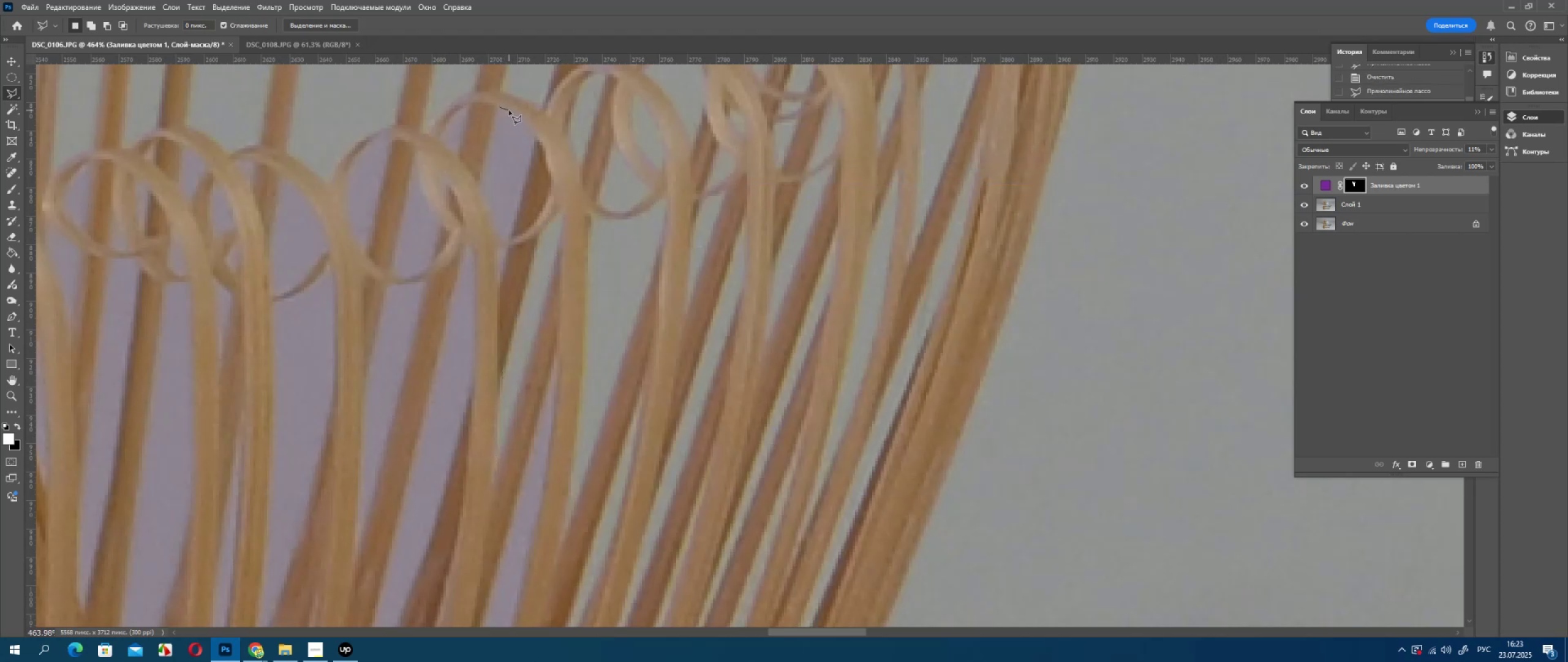 
left_click([513, 112])
 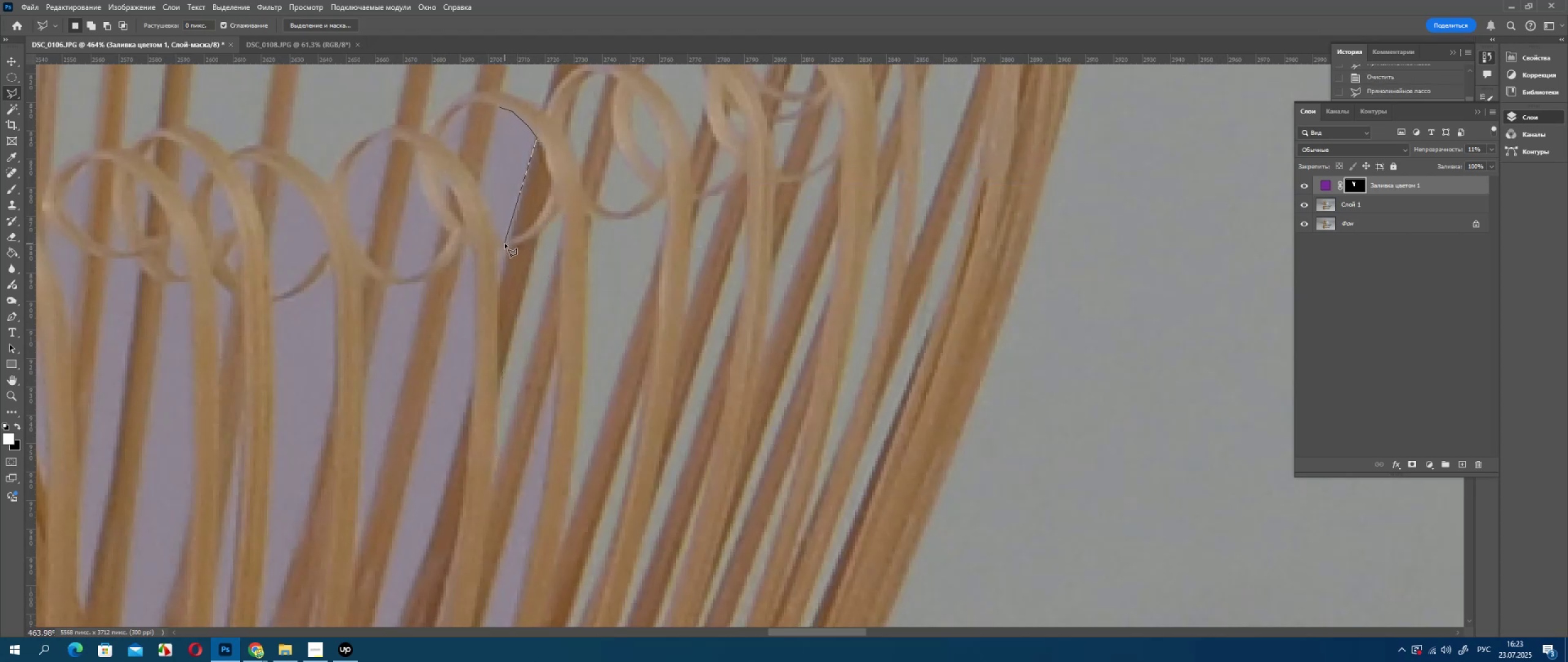 
left_click([510, 236])
 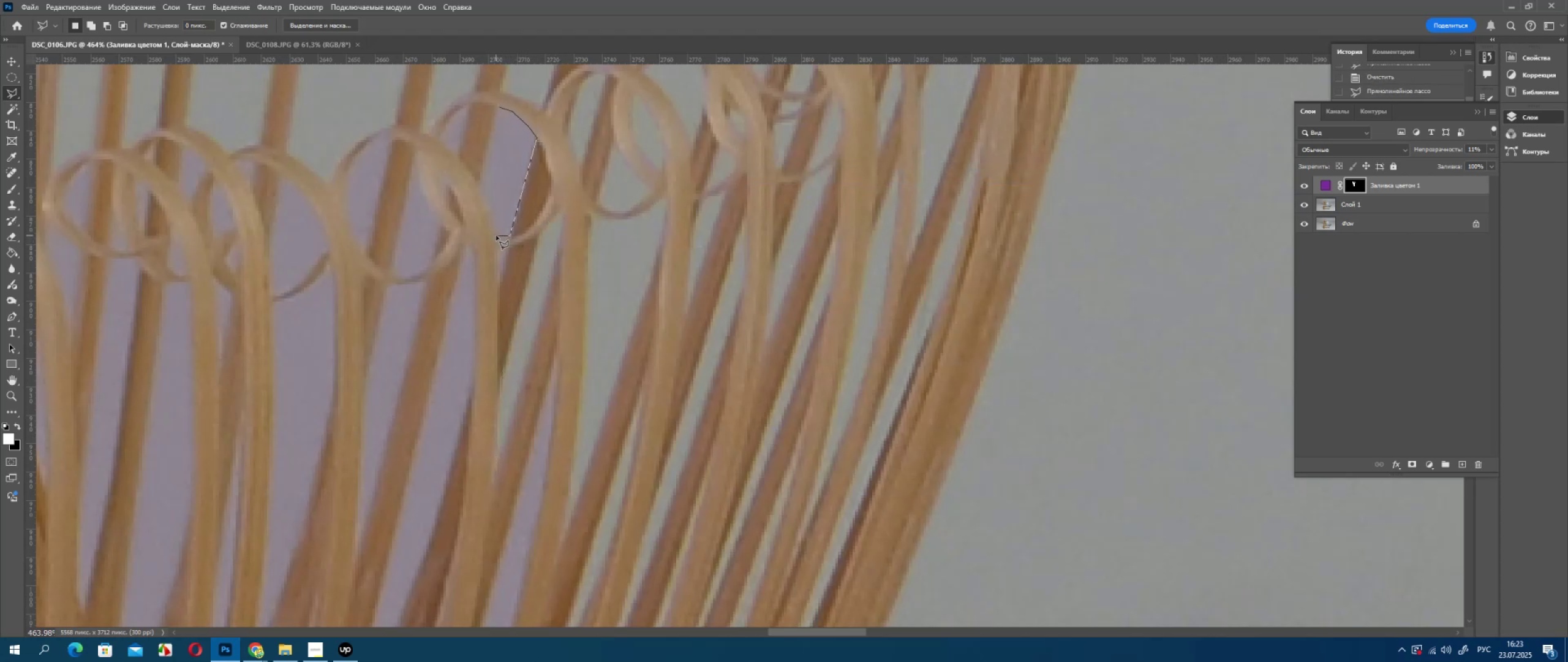 
left_click([496, 235])
 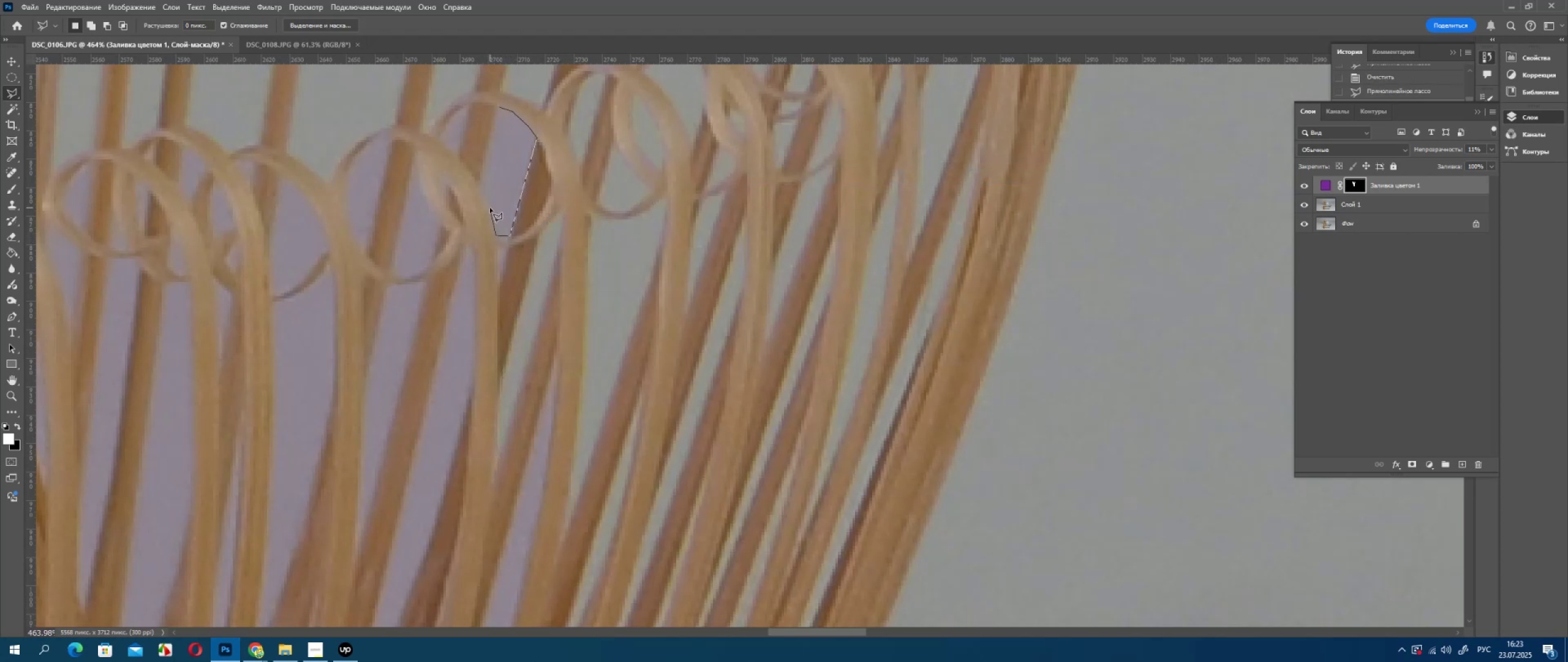 
left_click([490, 208])
 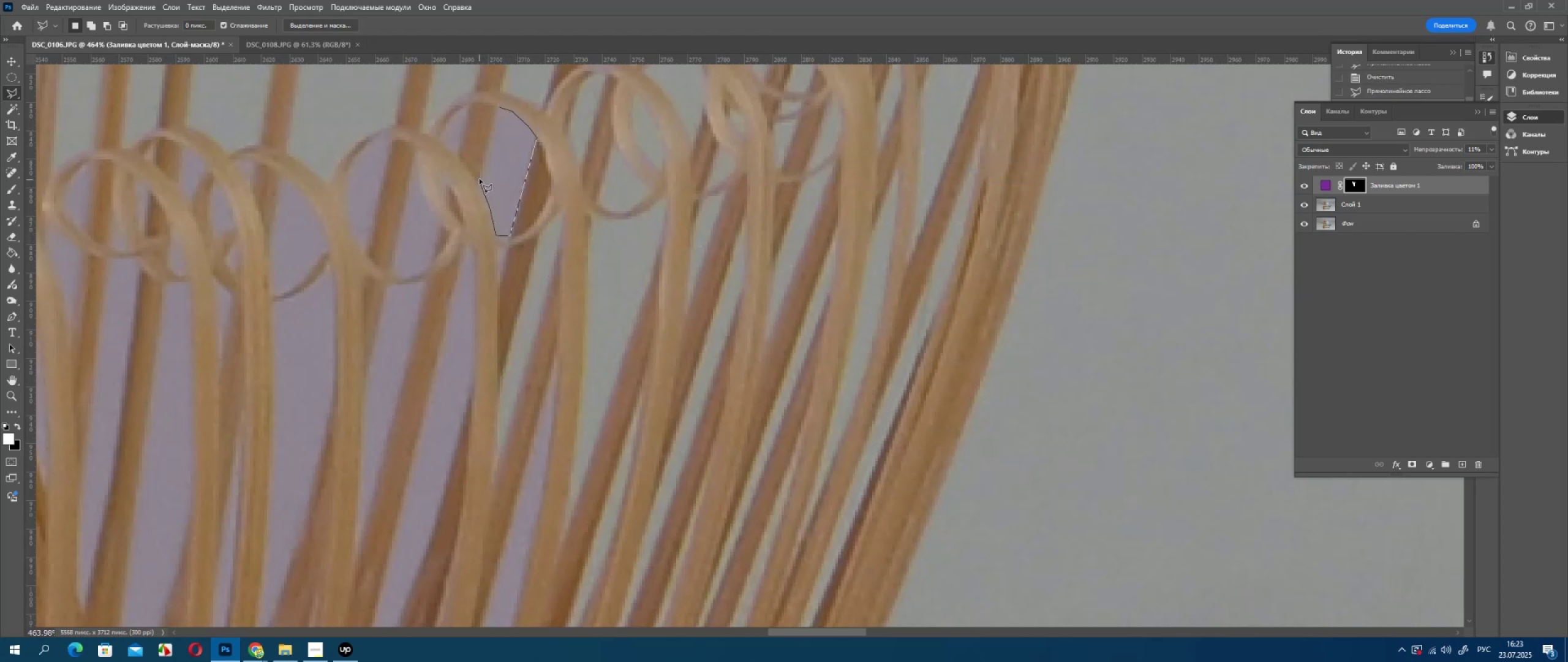 
double_click([479, 179])
 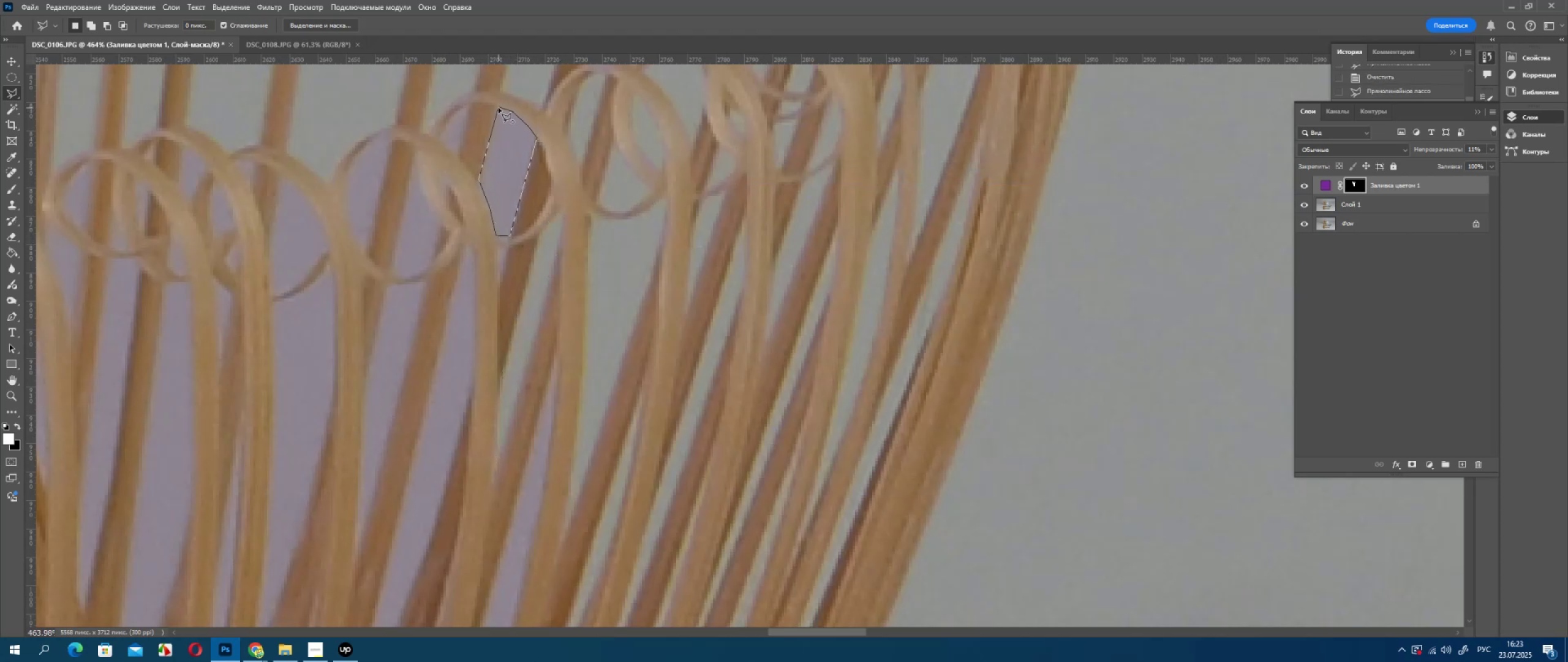 
left_click([499, 108])
 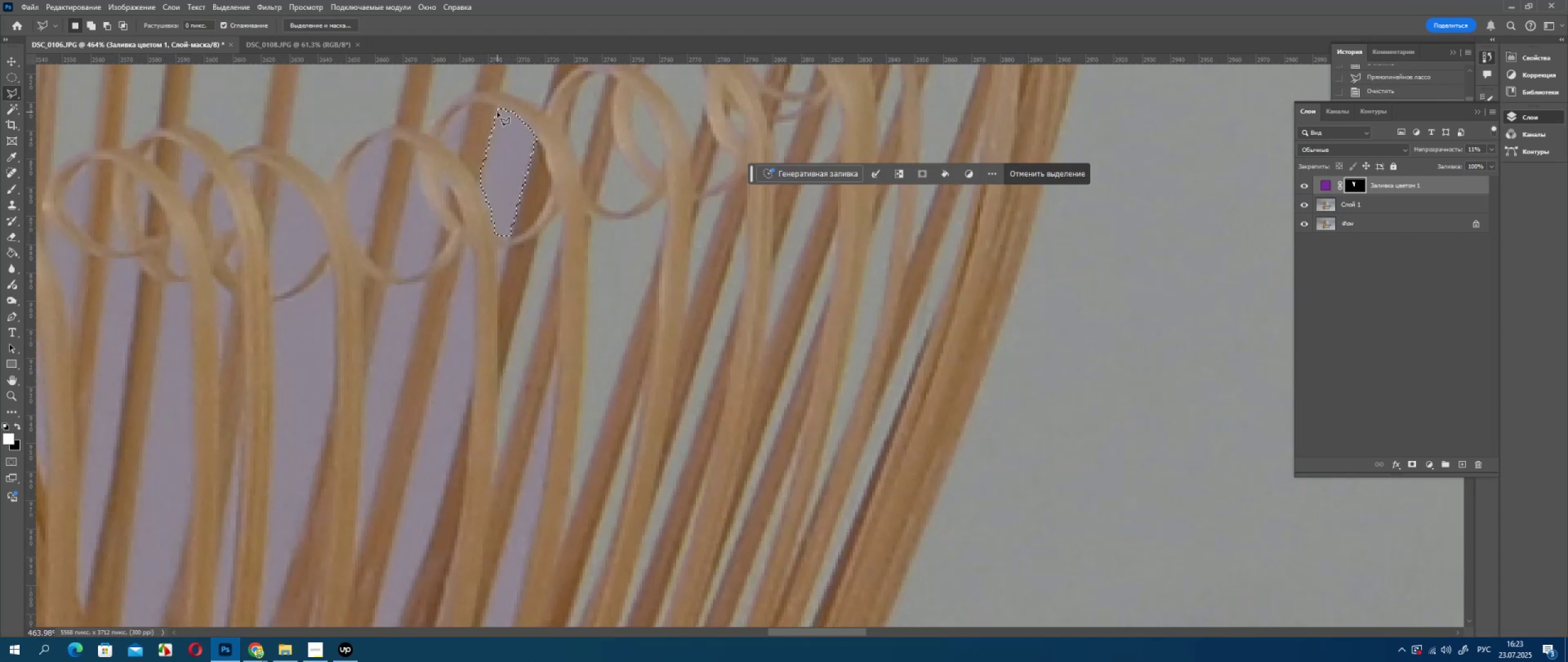 
key(Delete)
 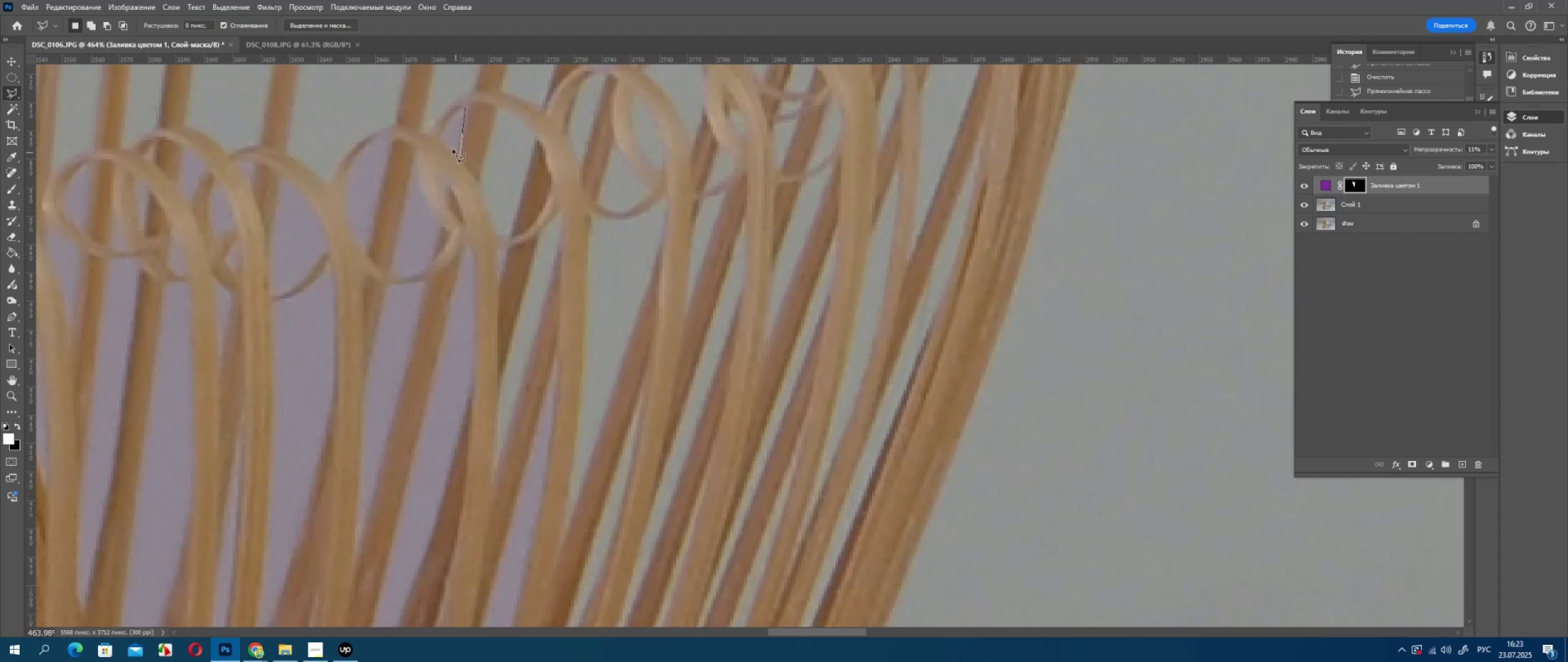 
left_click([450, 147])
 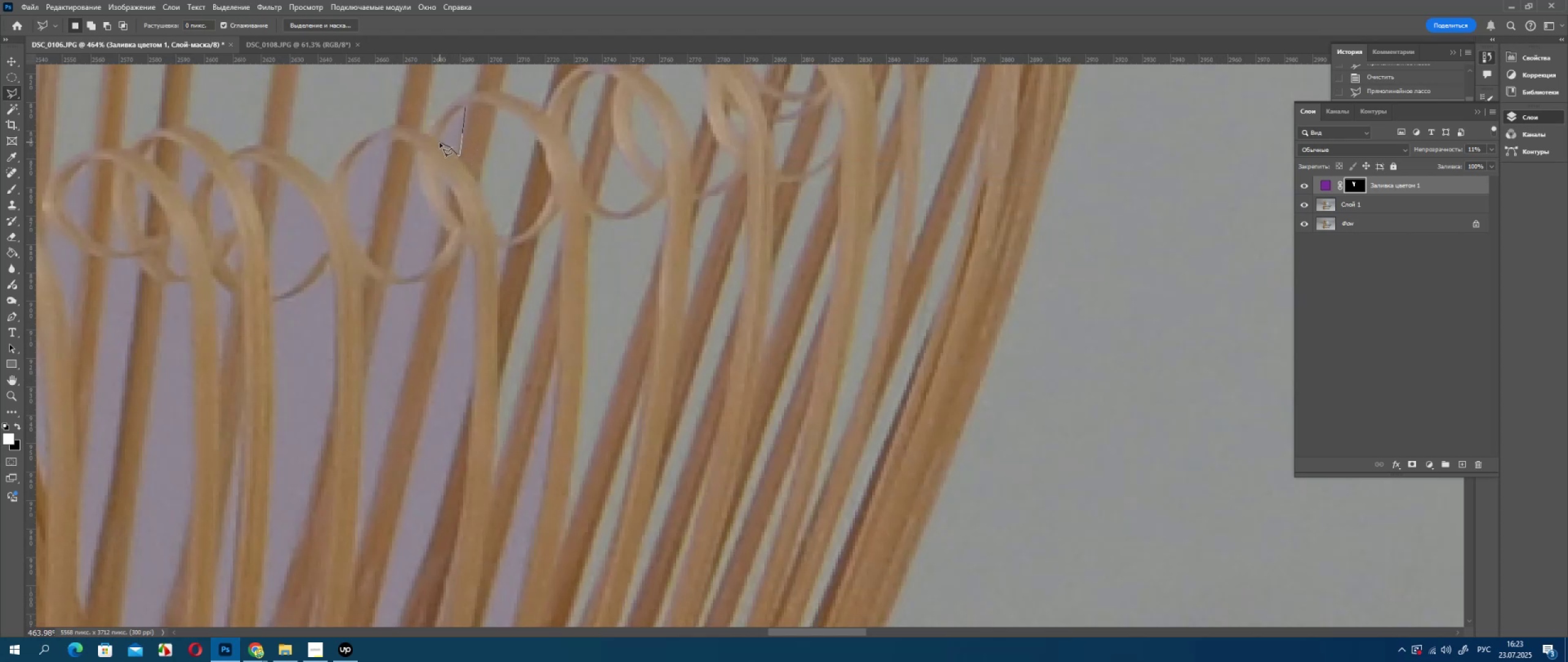 
left_click([440, 142])
 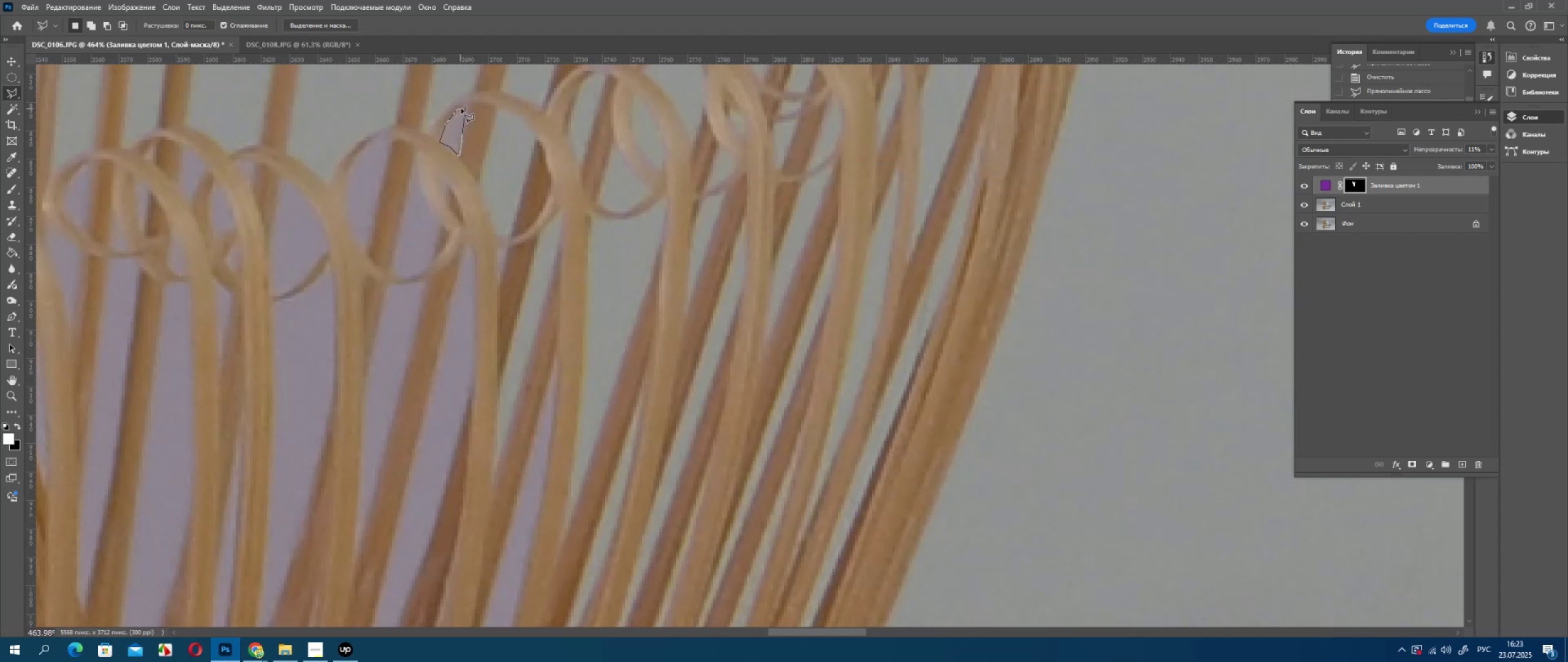 
triple_click([466, 106])
 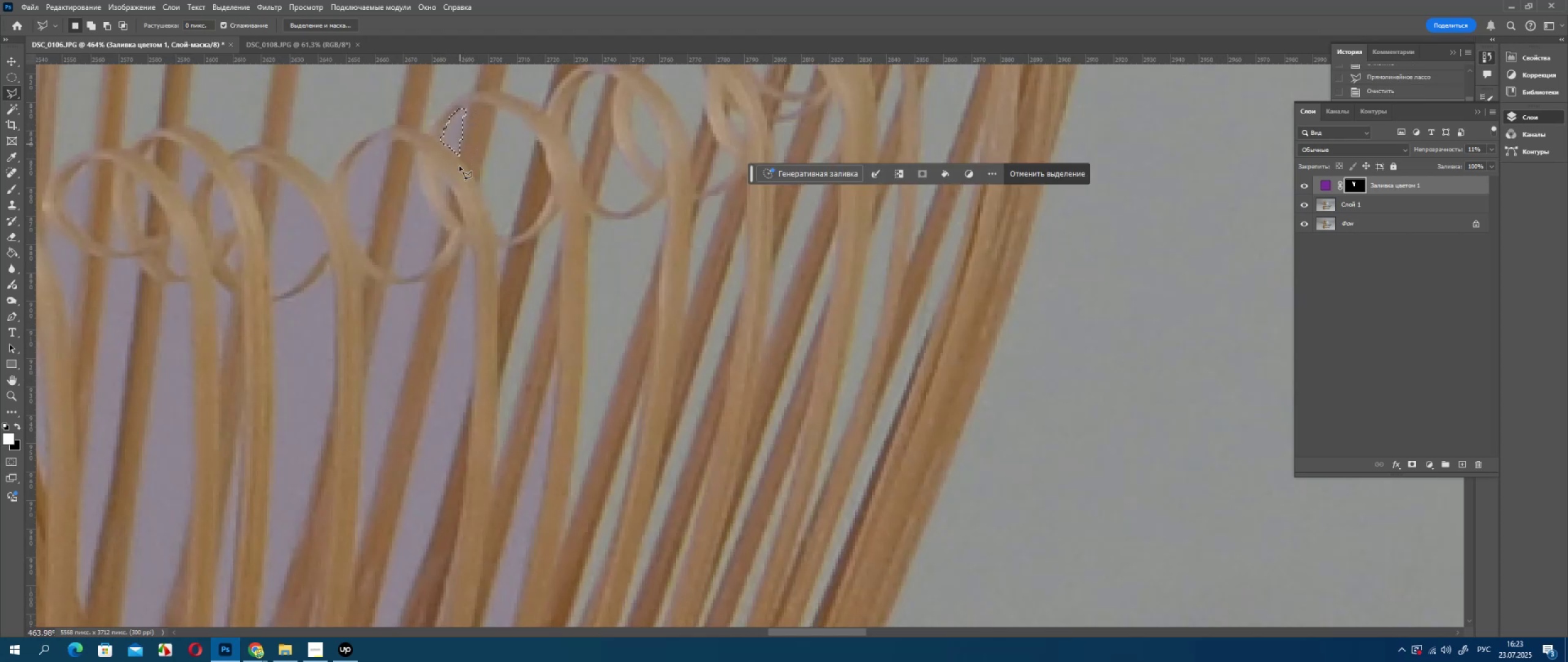 
key(Delete)
 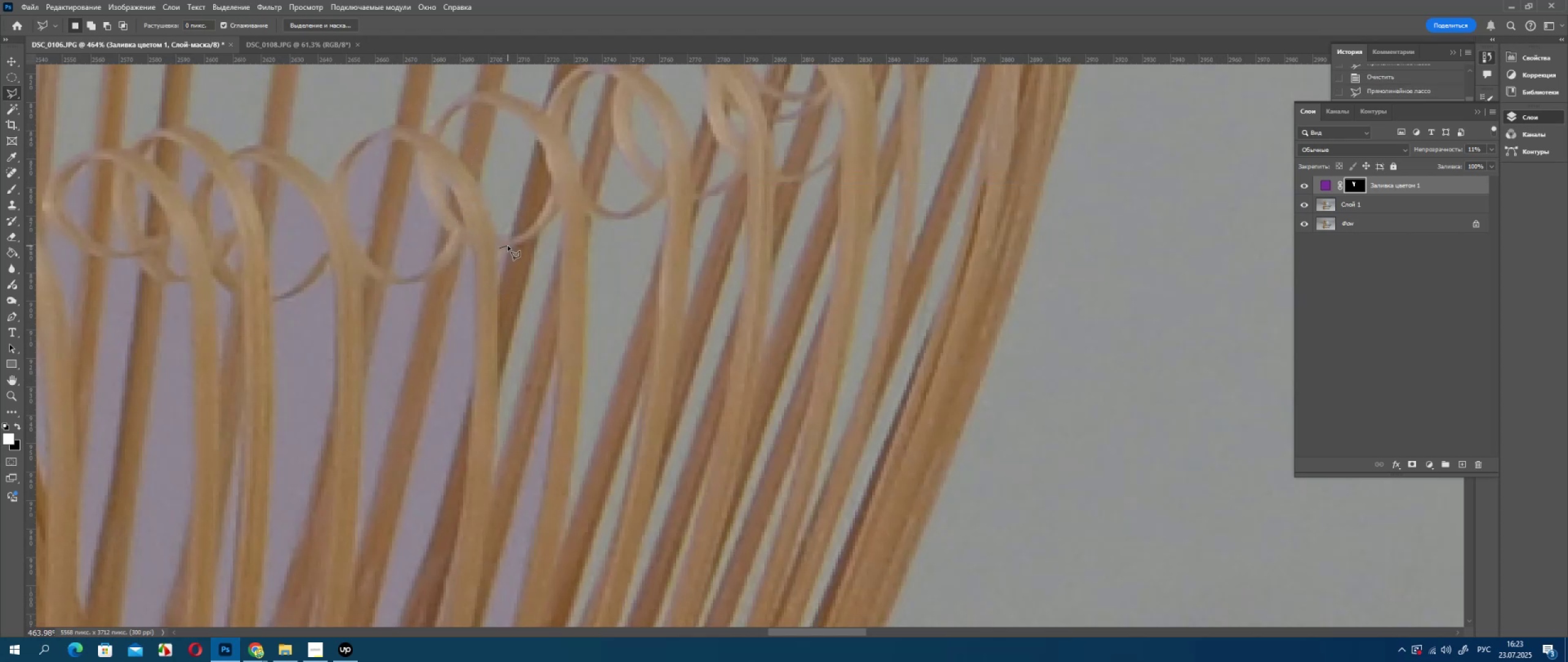 
left_click([502, 282])
 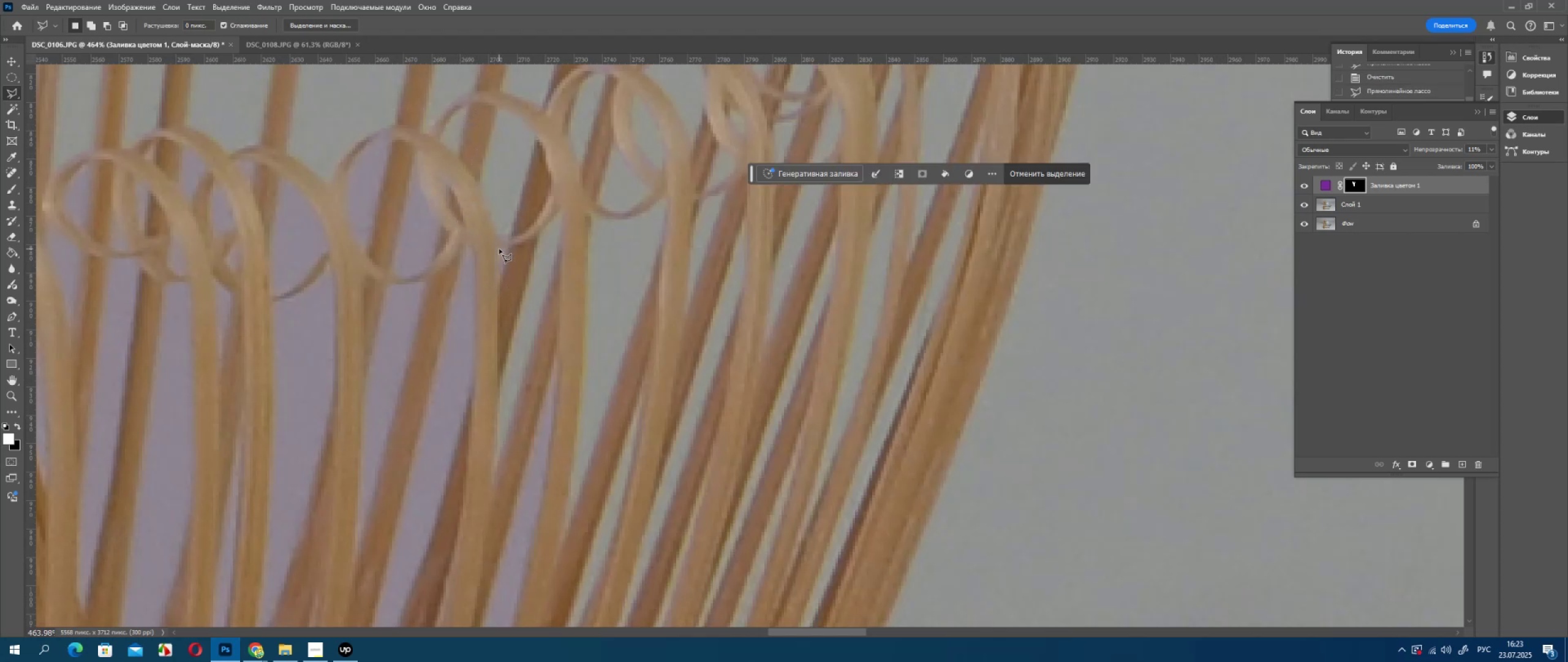 
double_click([499, 249])
 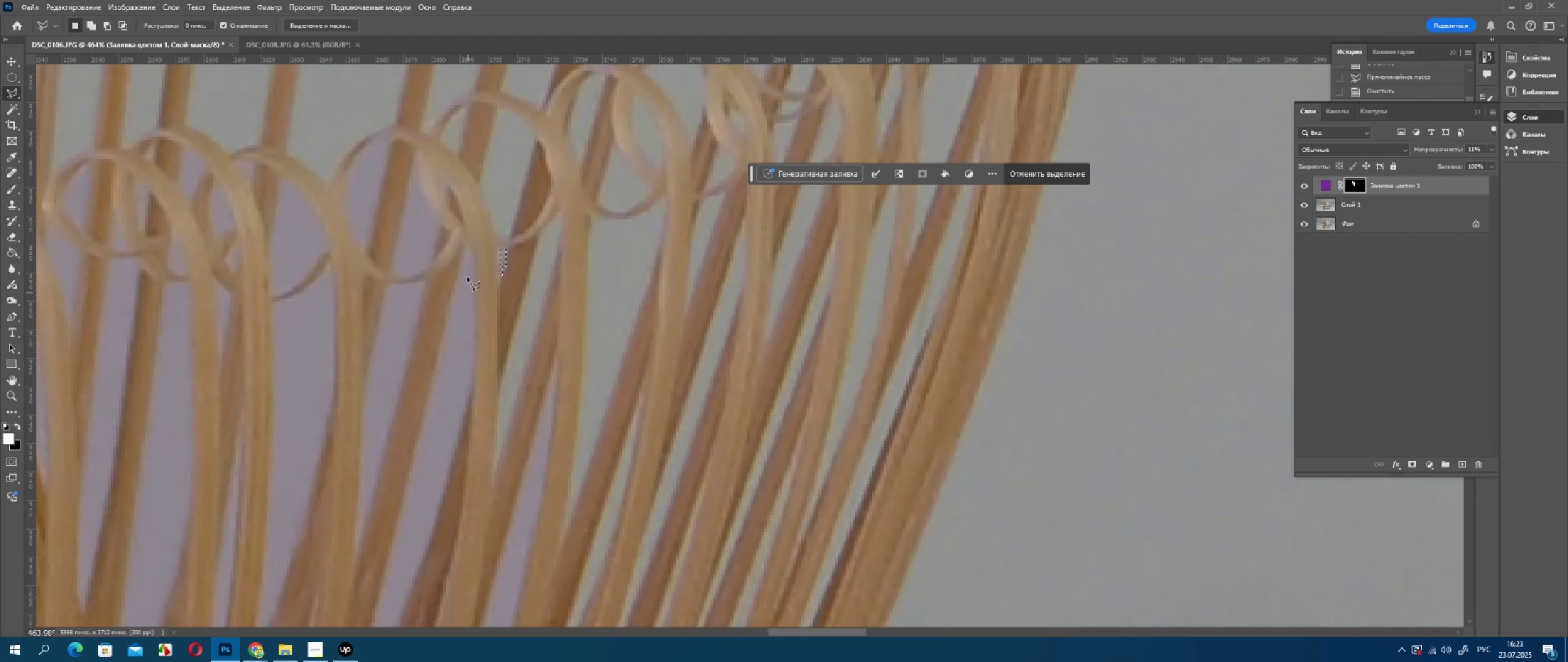 
key(Delete)
 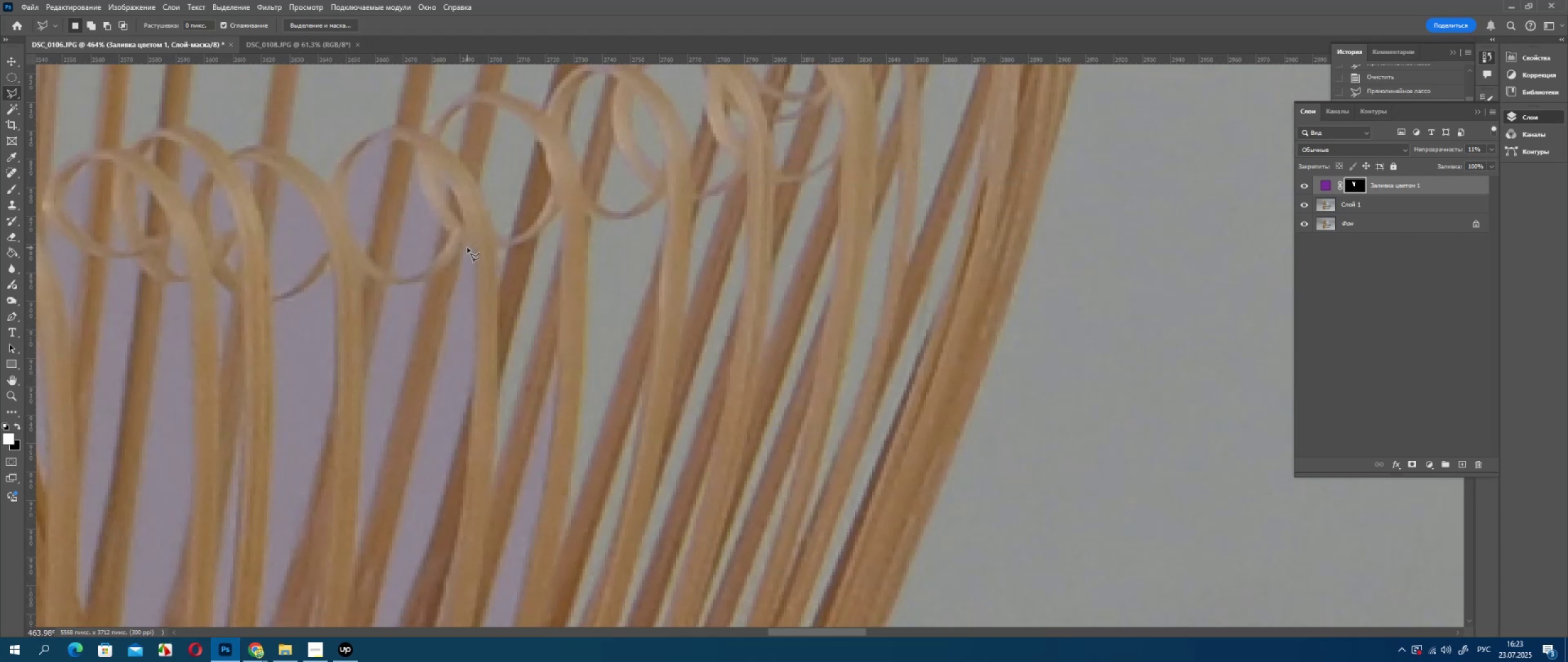 
left_click([467, 248])
 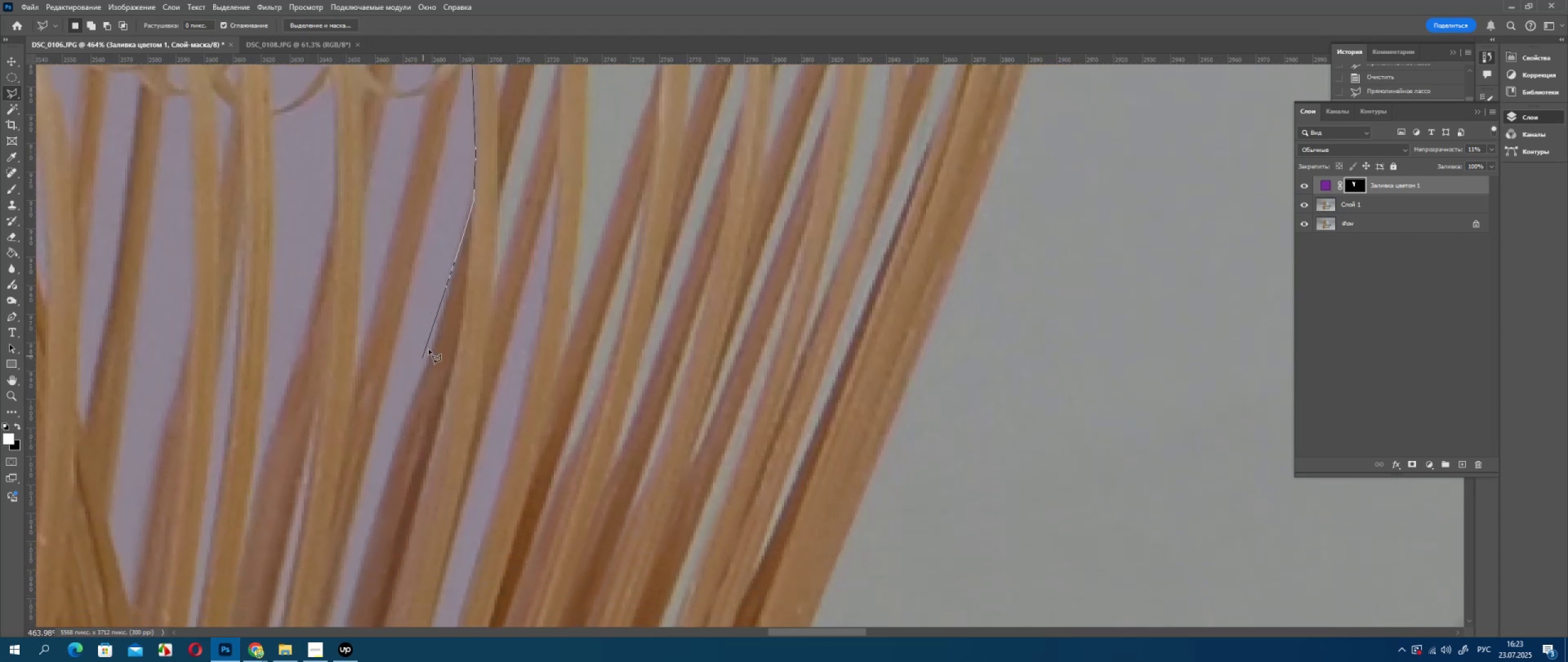 
wait(6.81)
 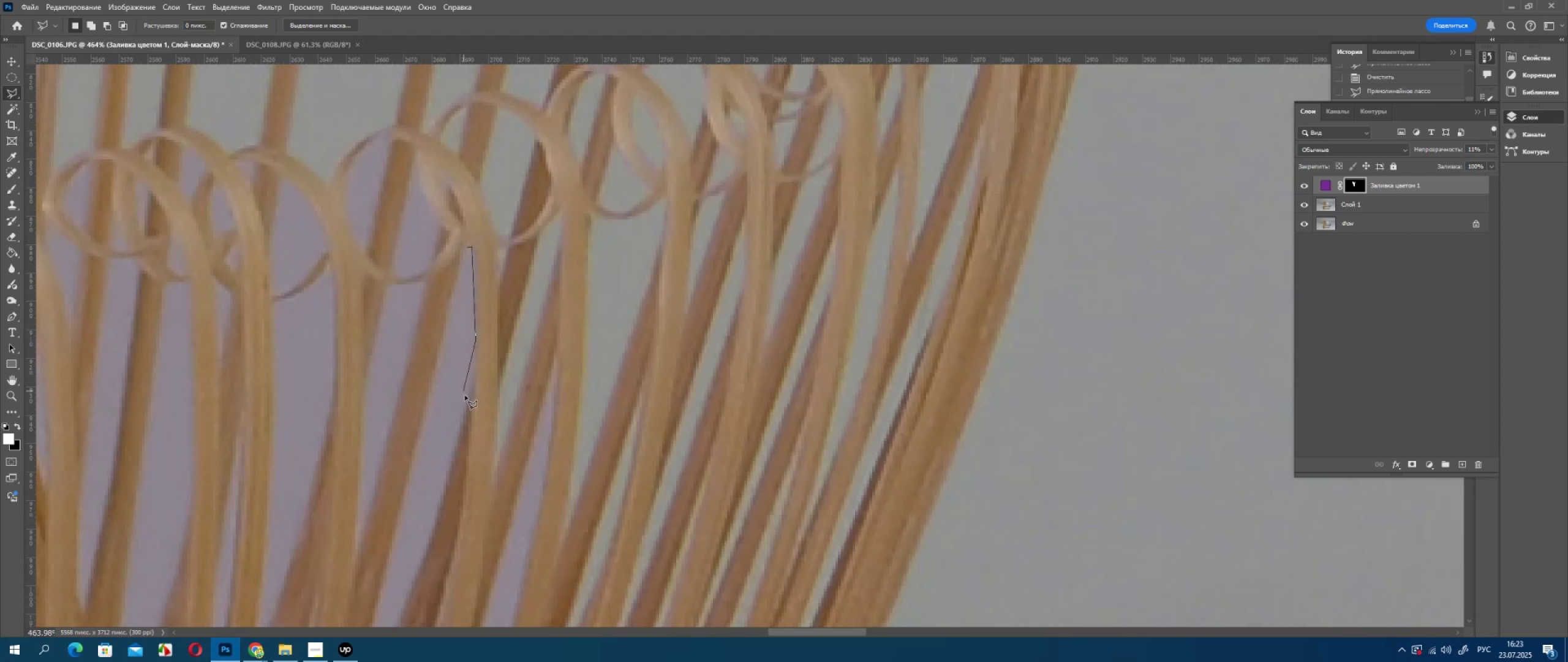 
left_click([413, 405])
 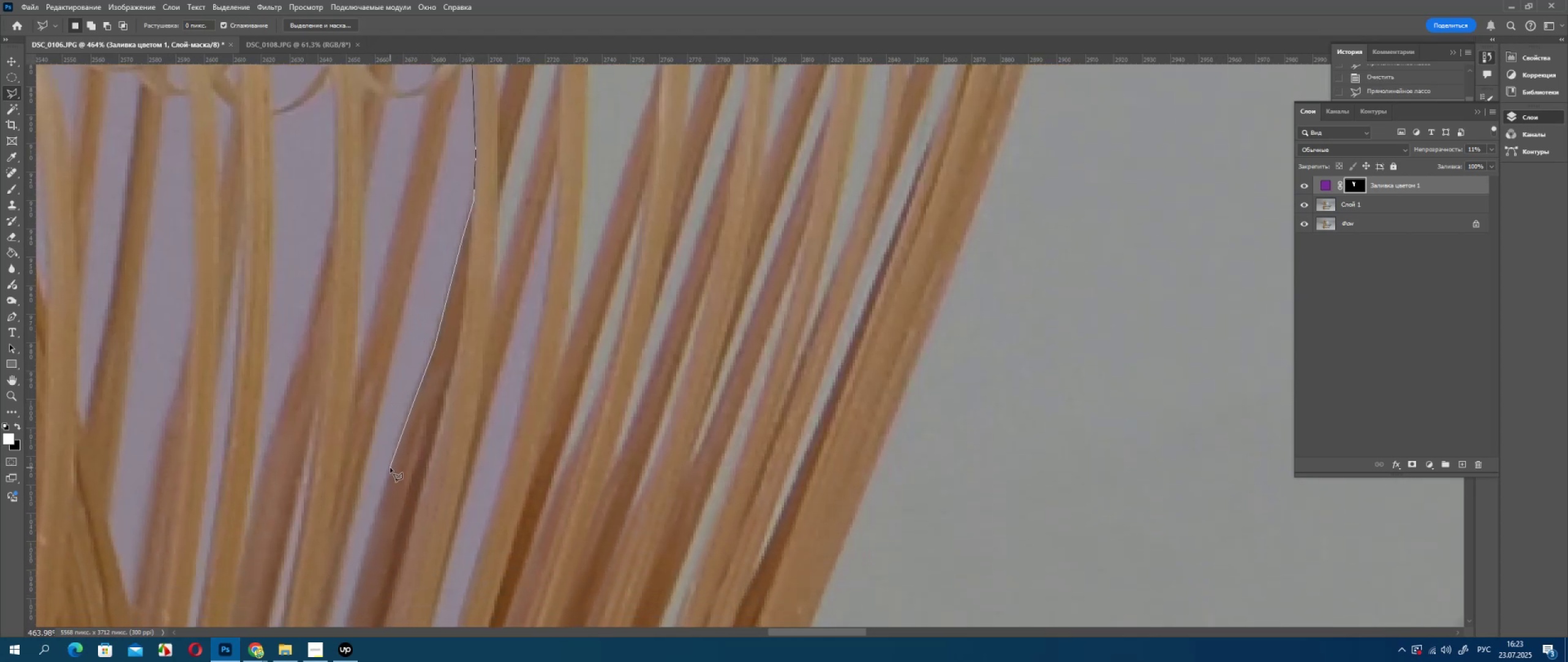 
left_click([390, 468])
 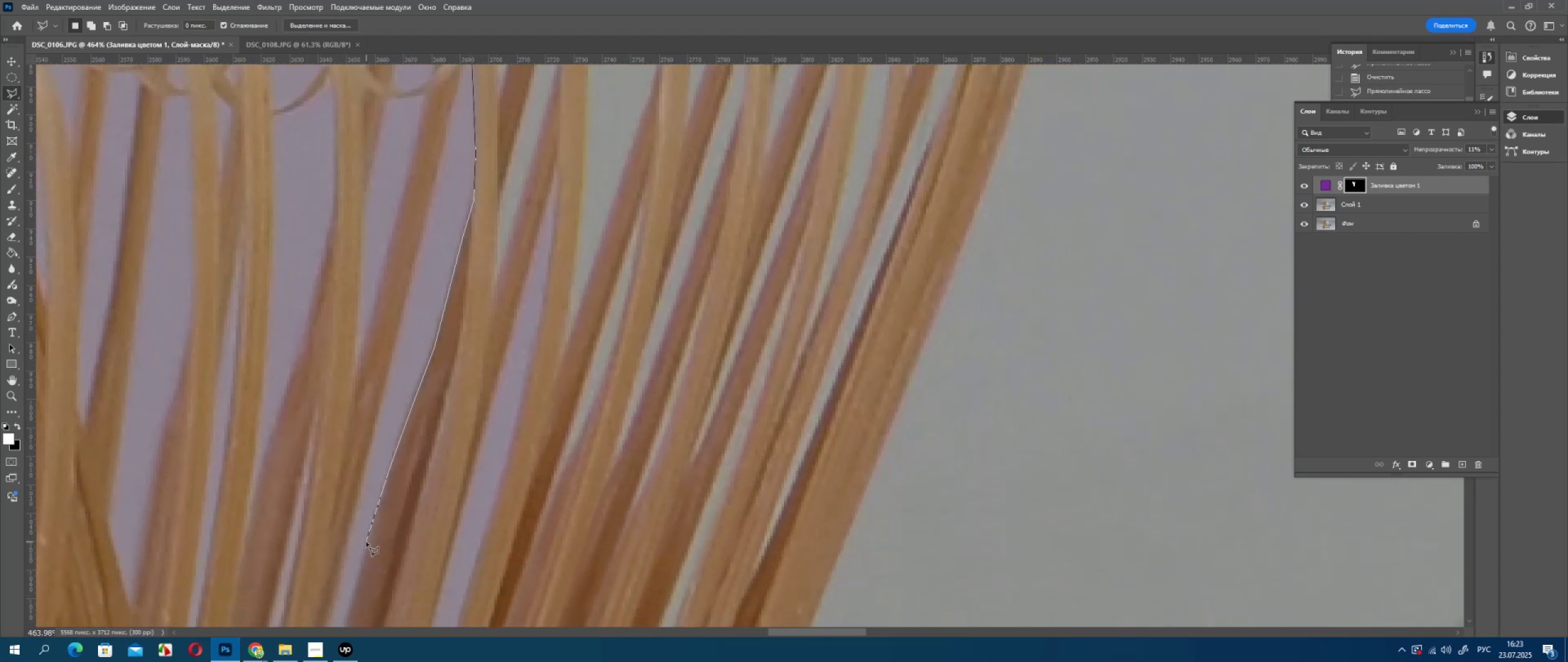 
left_click([366, 542])
 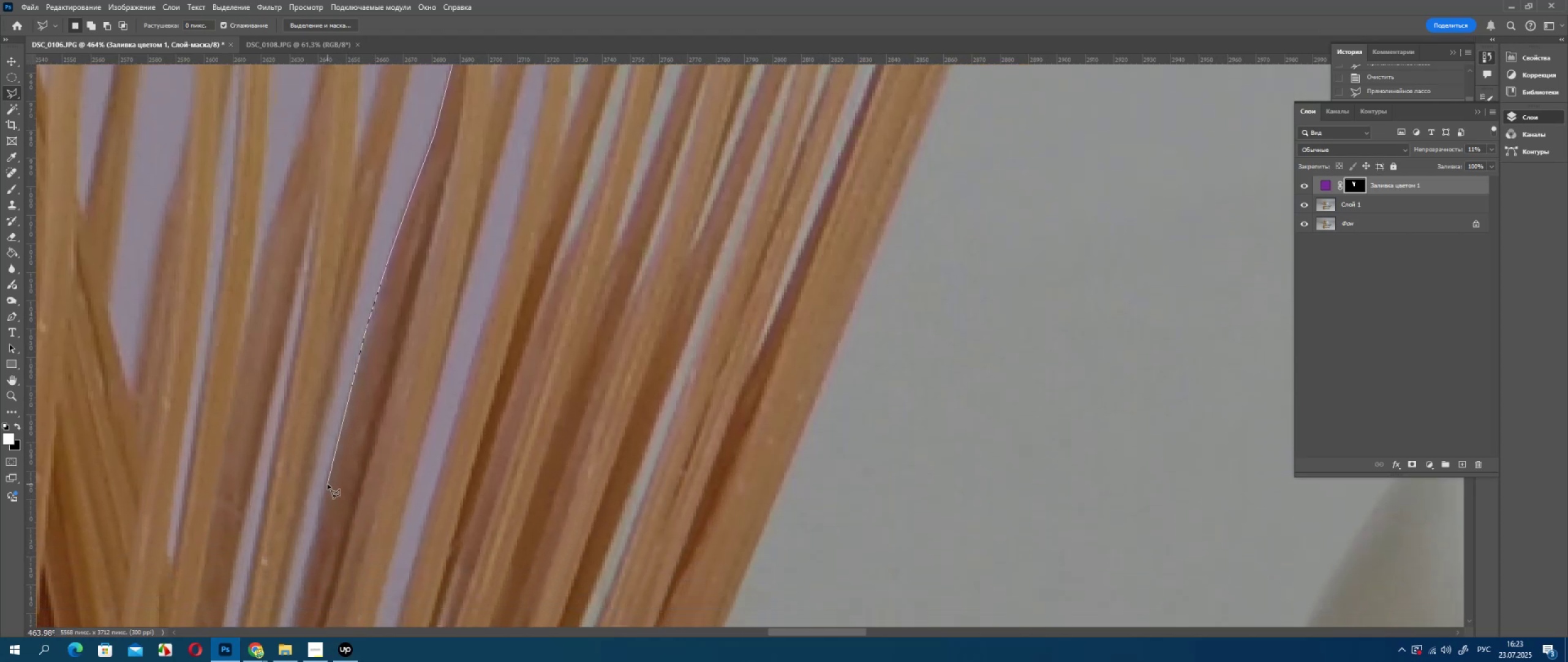 
left_click([327, 483])
 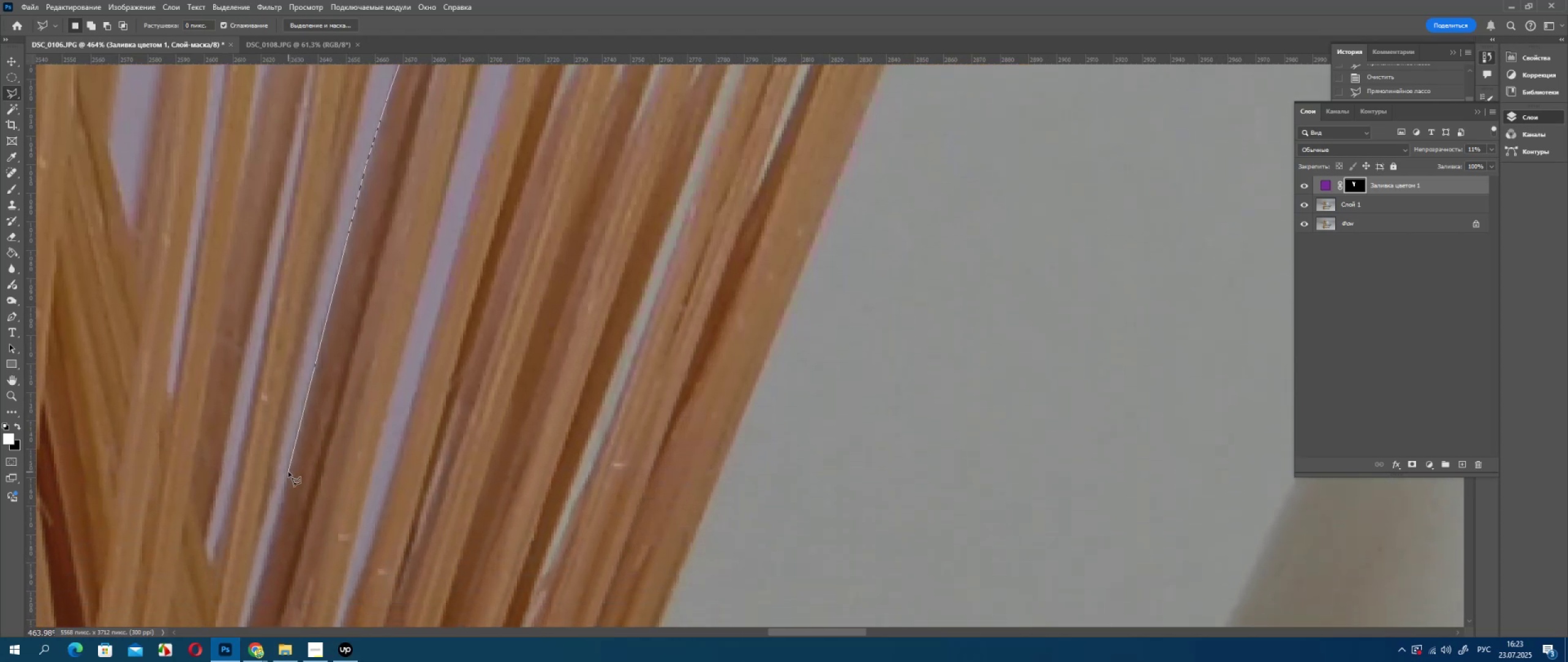 
left_click([287, 473])
 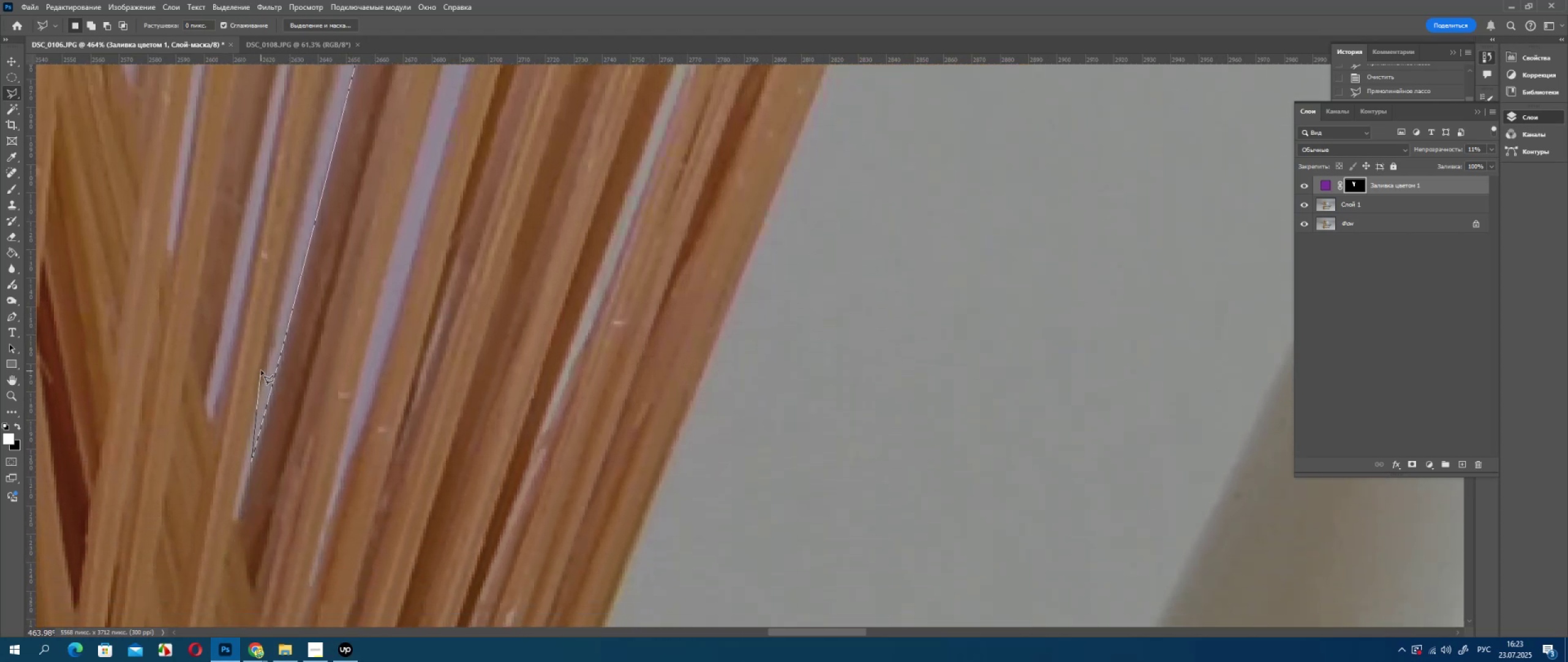 
left_click_drag(start_coordinate=[267, 368], to_coordinate=[270, 360])
 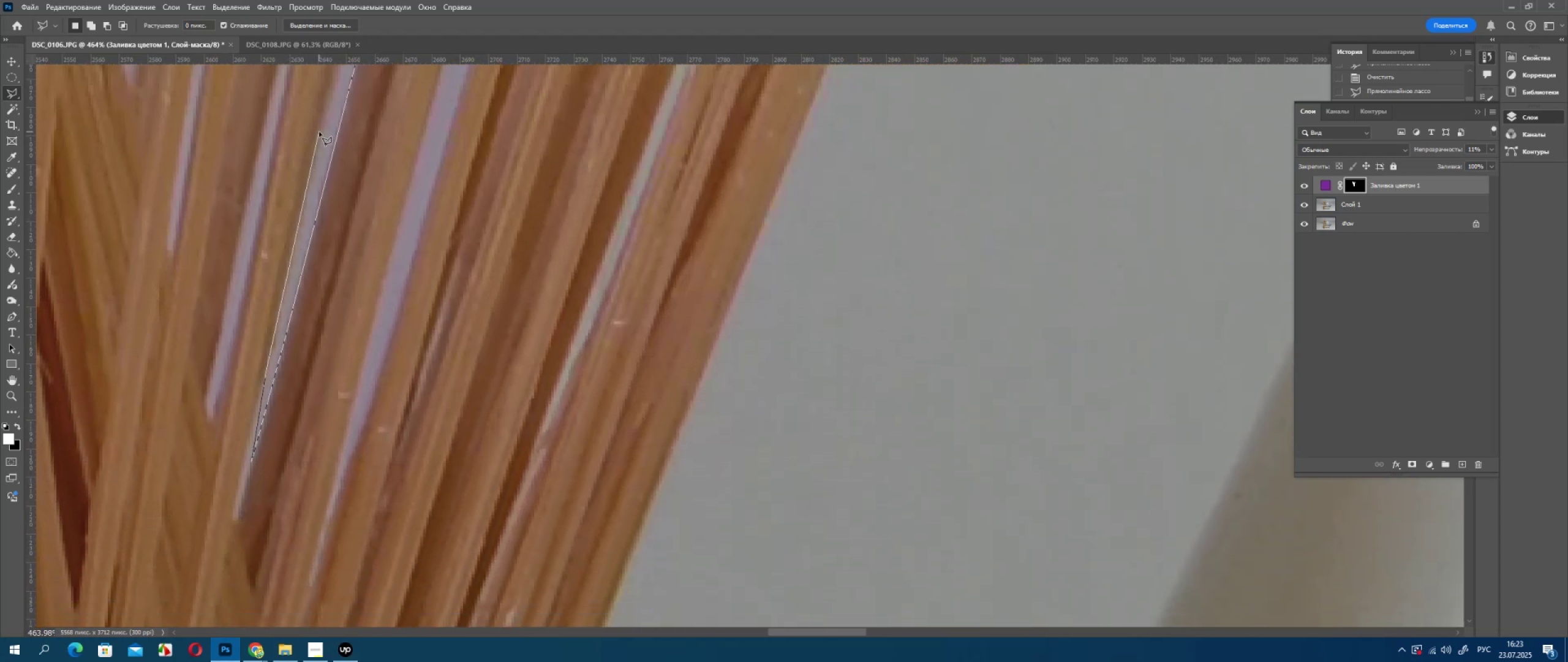 
left_click([319, 131])
 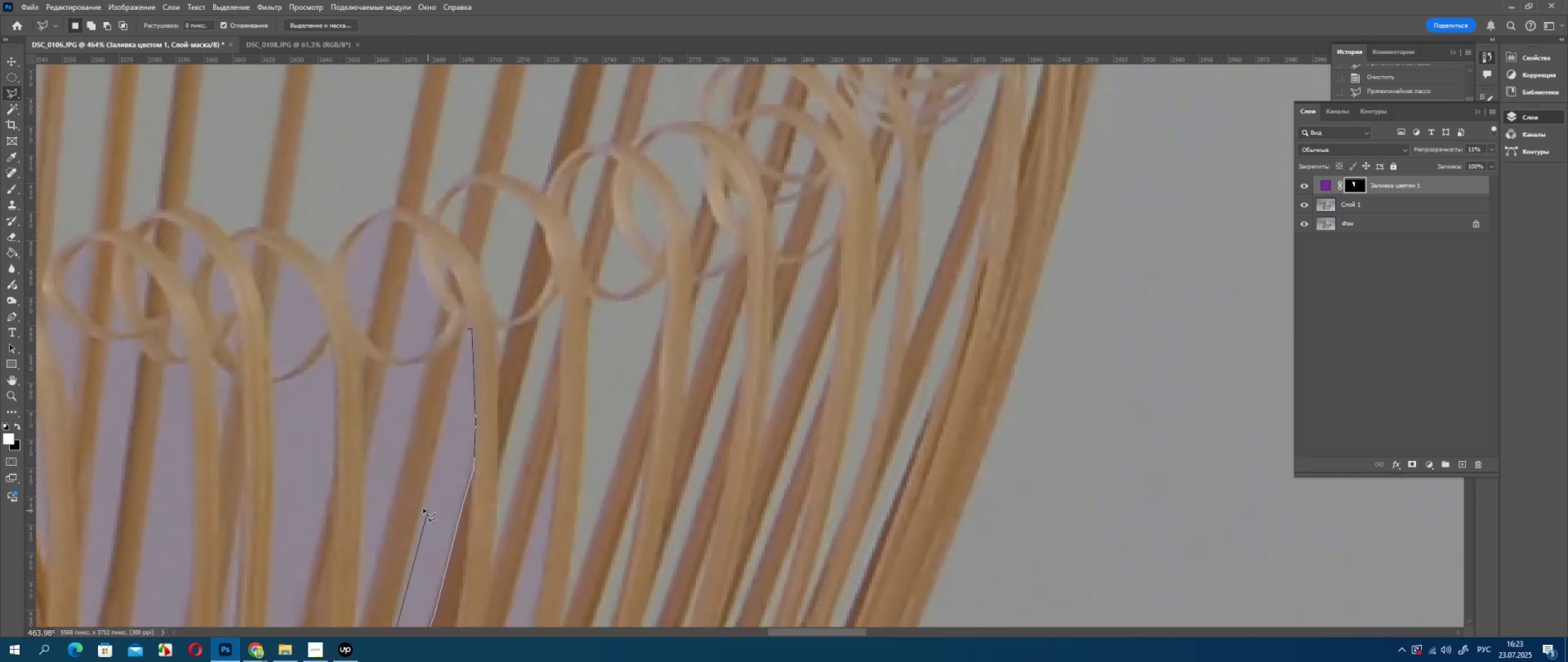 
left_click_drag(start_coordinate=[421, 504], to_coordinate=[423, 501])
 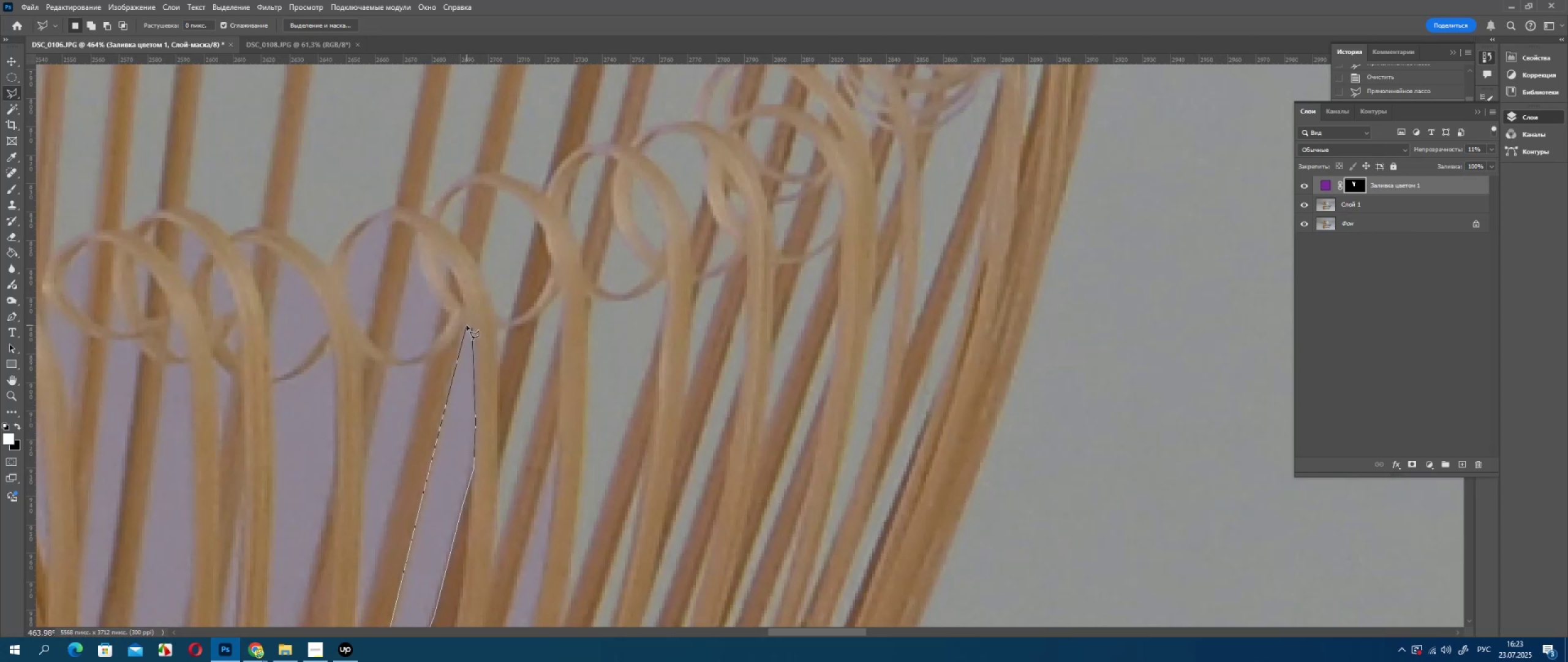 
left_click([467, 329])
 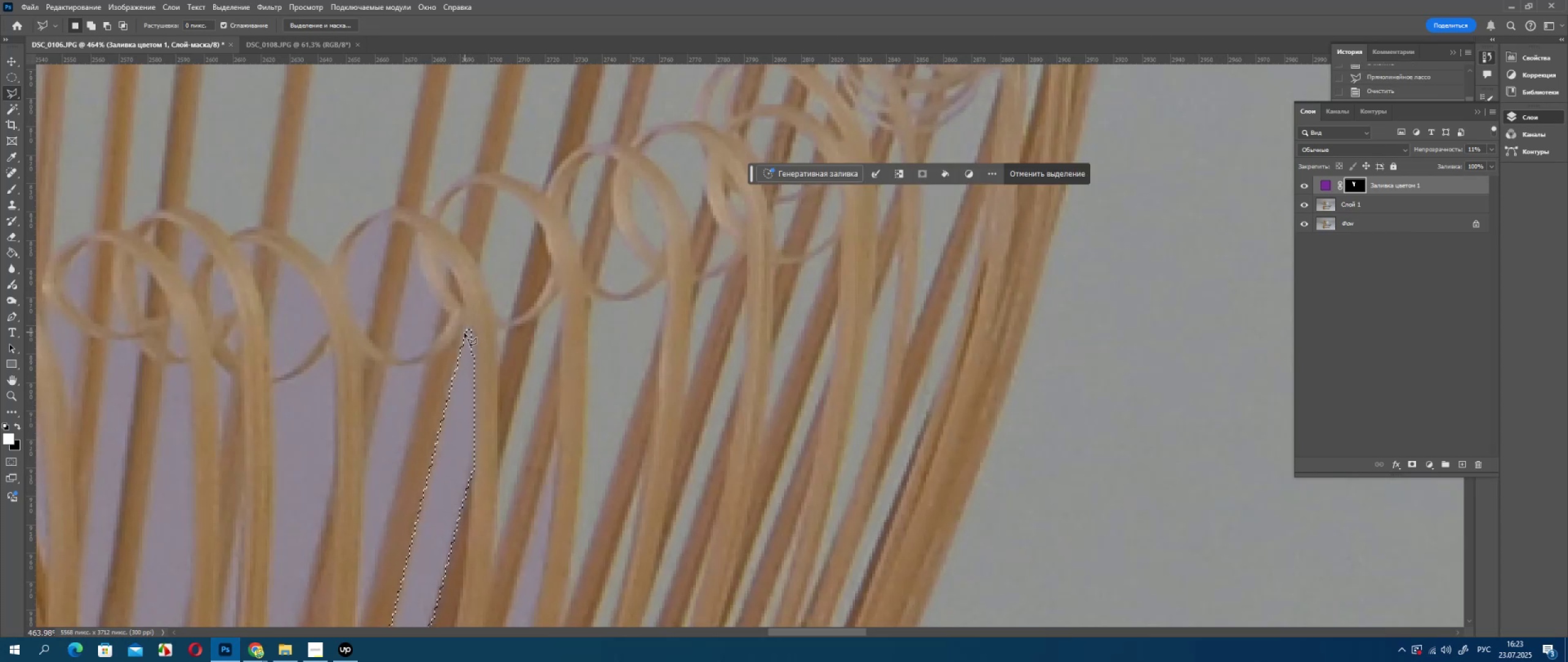 
key(Delete)
 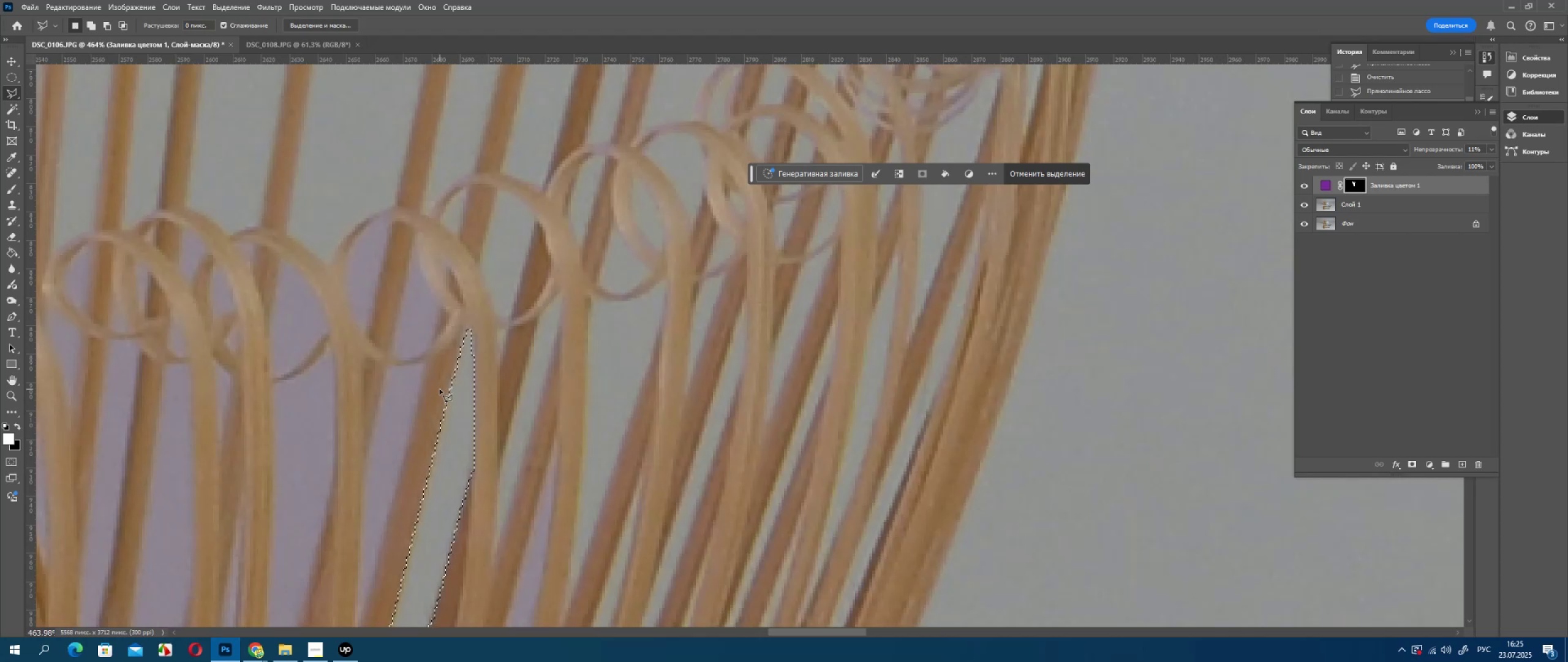 
wait(86.04)
 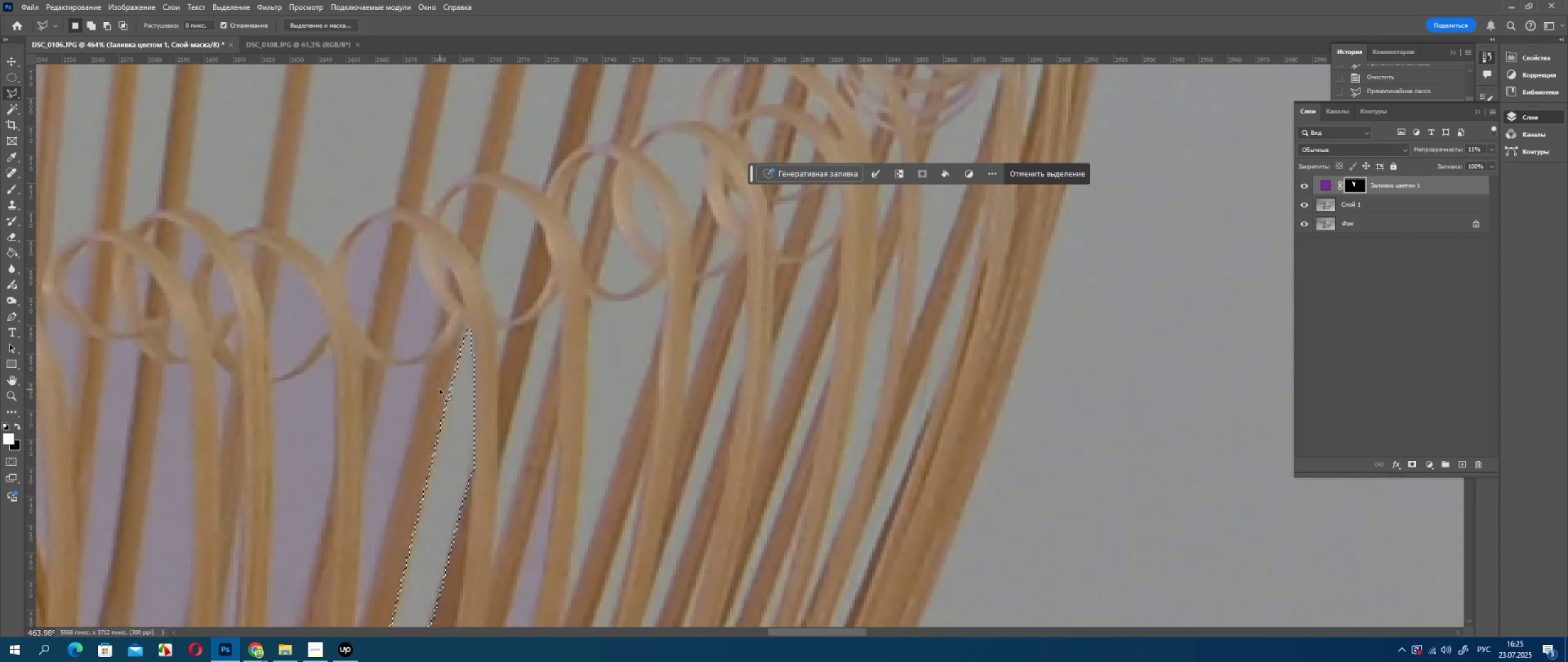 
hold_key(key=Space, duration=0.66)
 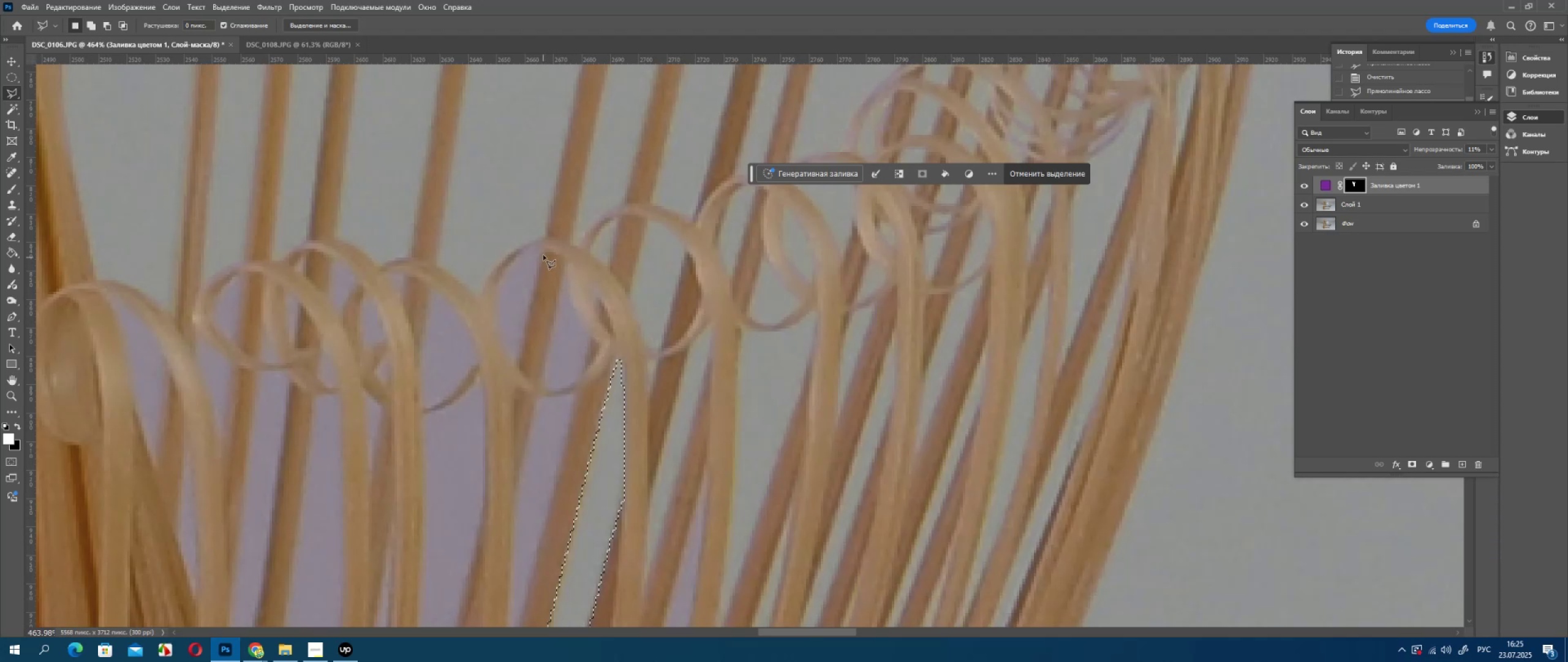 
left_click_drag(start_coordinate=[464, 364], to_coordinate=[614, 395])
 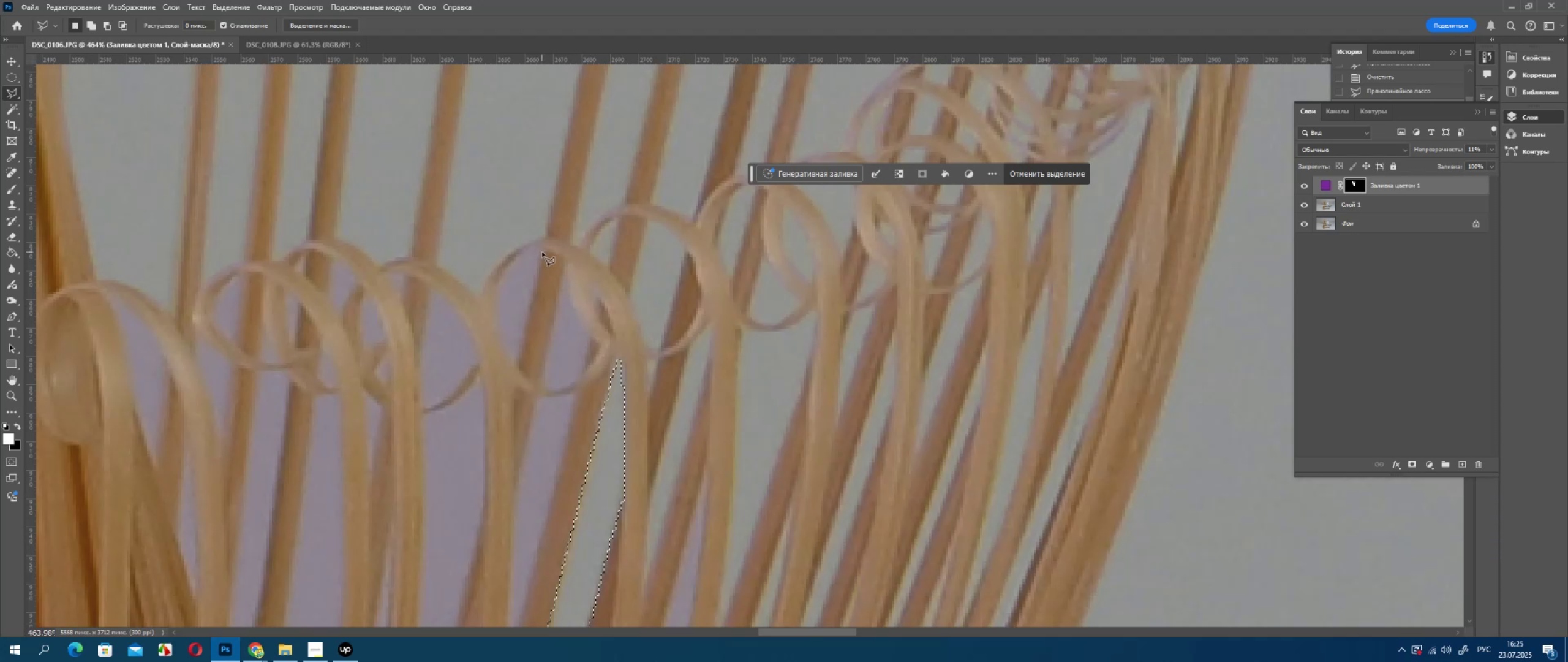 
left_click([542, 252])
 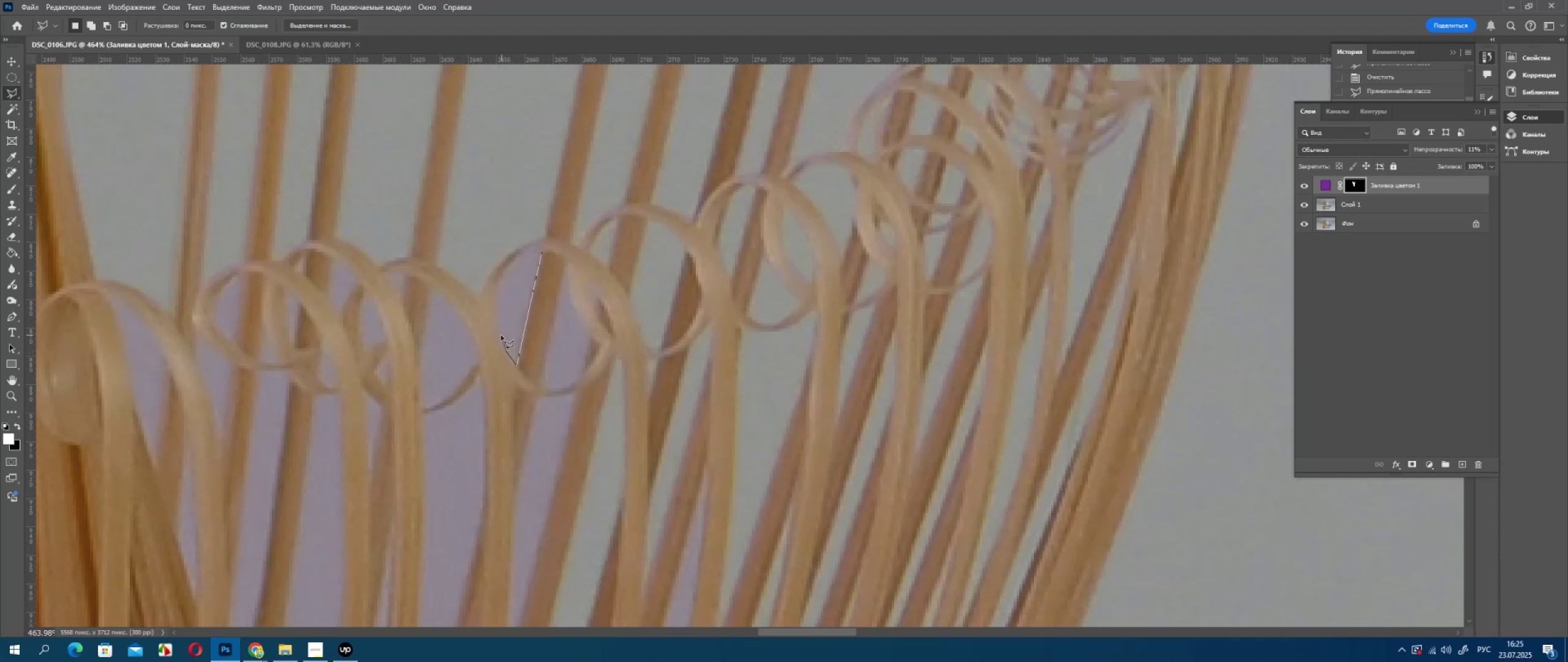 
left_click_drag(start_coordinate=[497, 325], to_coordinate=[497, 322])
 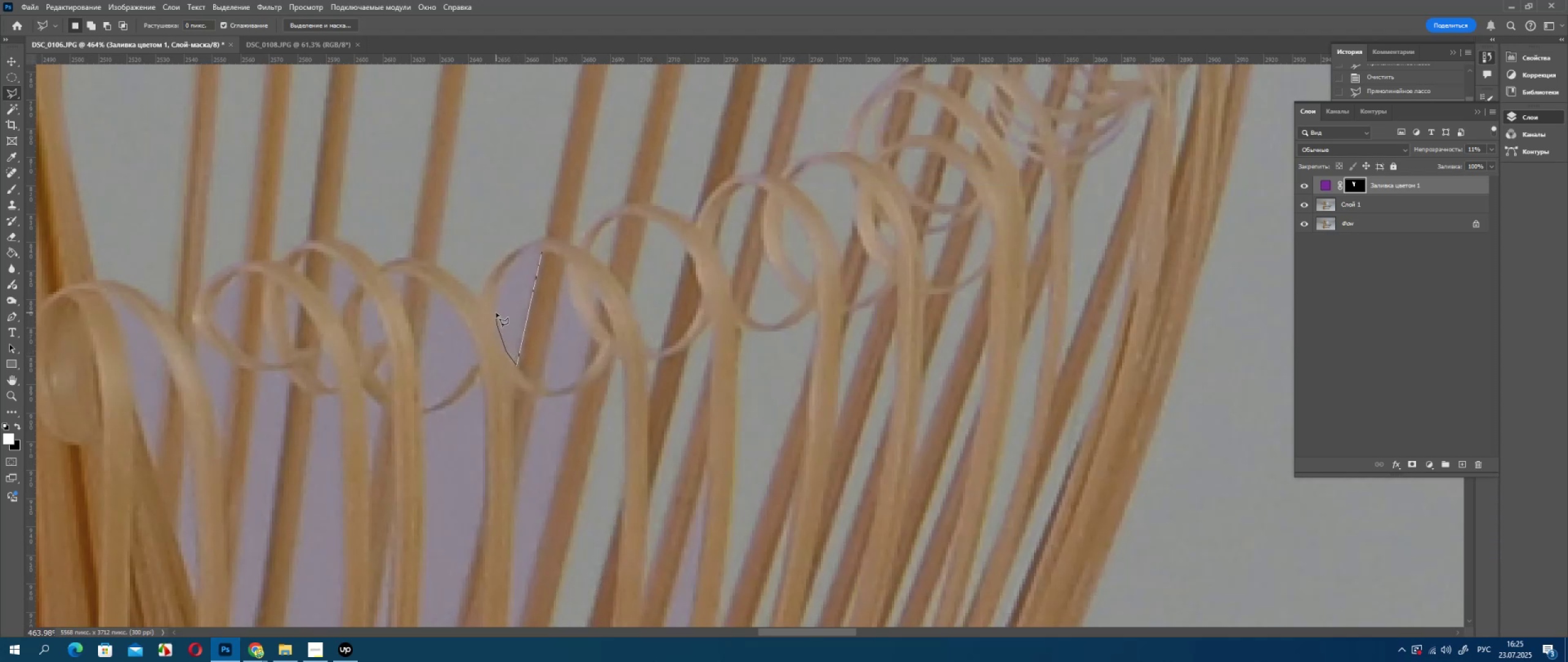 
left_click_drag(start_coordinate=[496, 313], to_coordinate=[496, 307])
 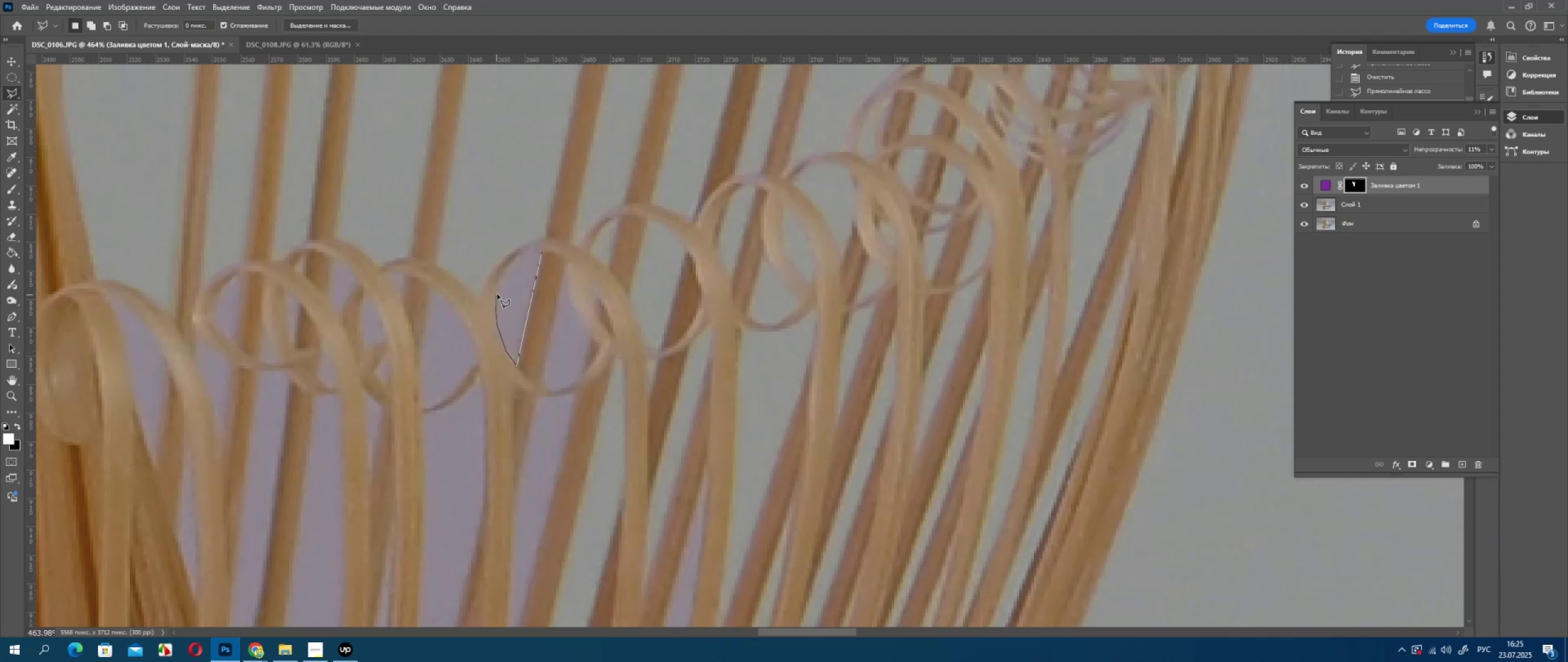 
left_click_drag(start_coordinate=[497, 295], to_coordinate=[499, 290])
 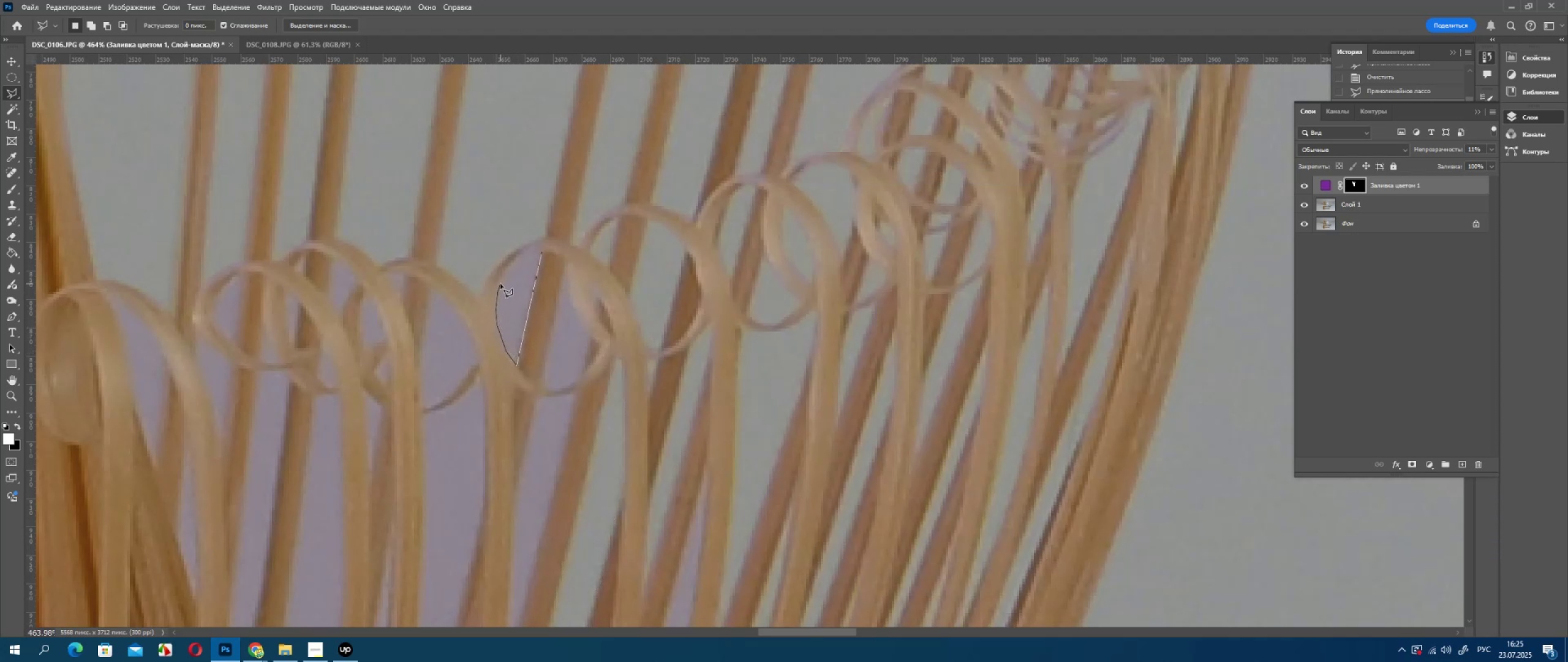 
left_click_drag(start_coordinate=[500, 284], to_coordinate=[503, 280])
 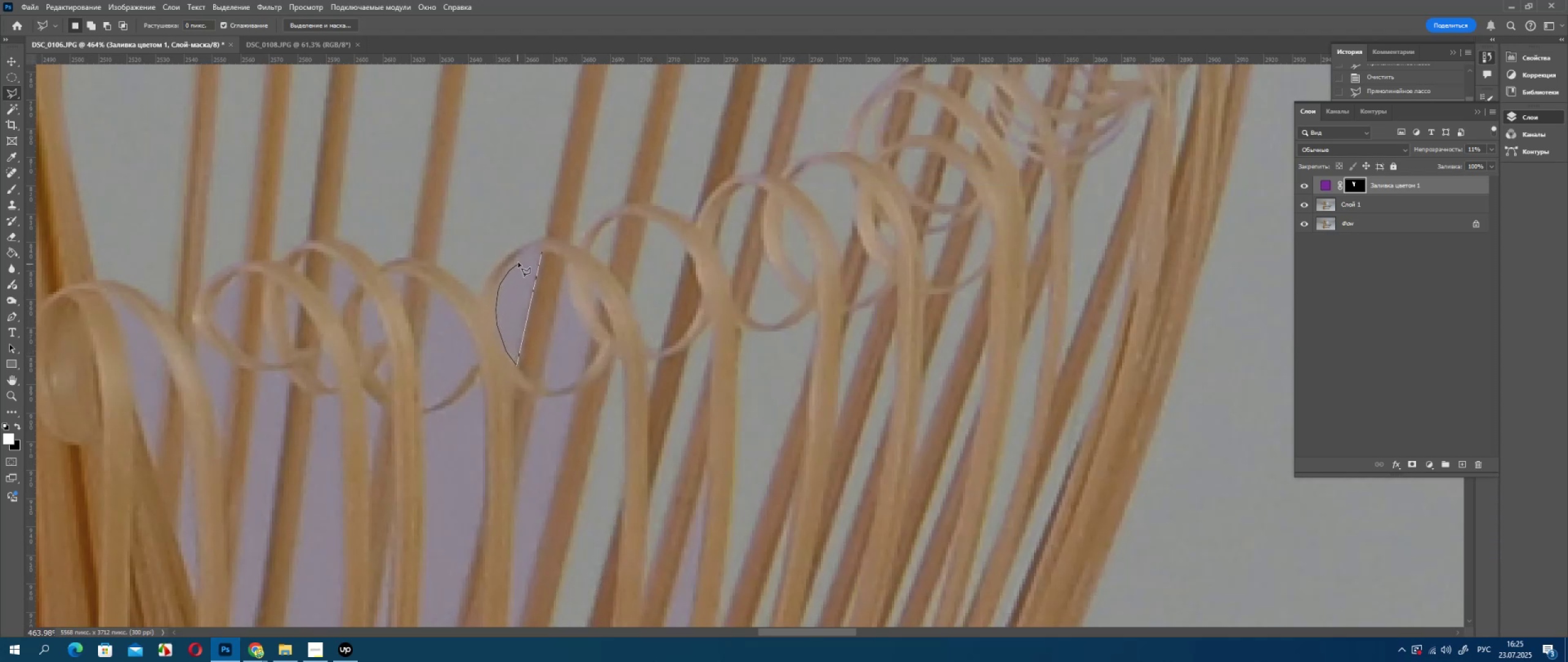 
left_click_drag(start_coordinate=[521, 261], to_coordinate=[524, 259])
 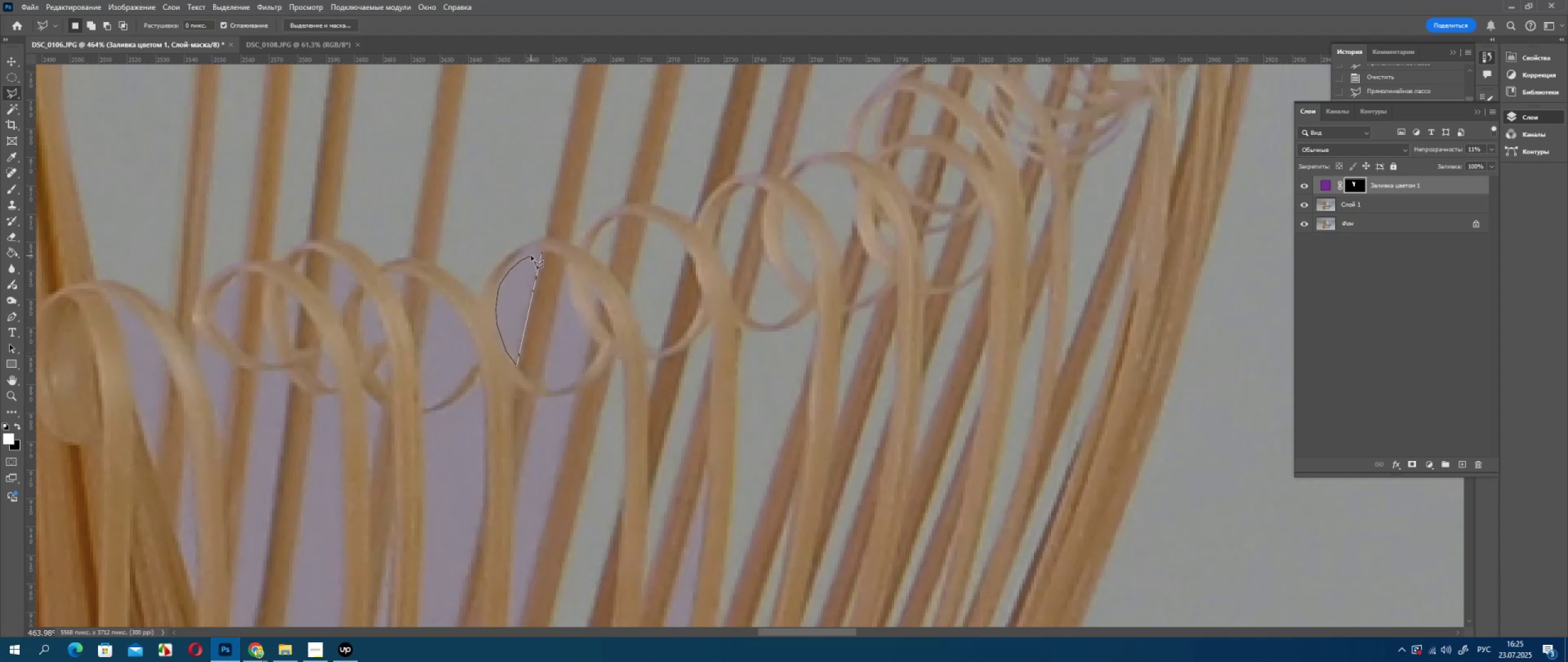 
double_click([531, 256])
 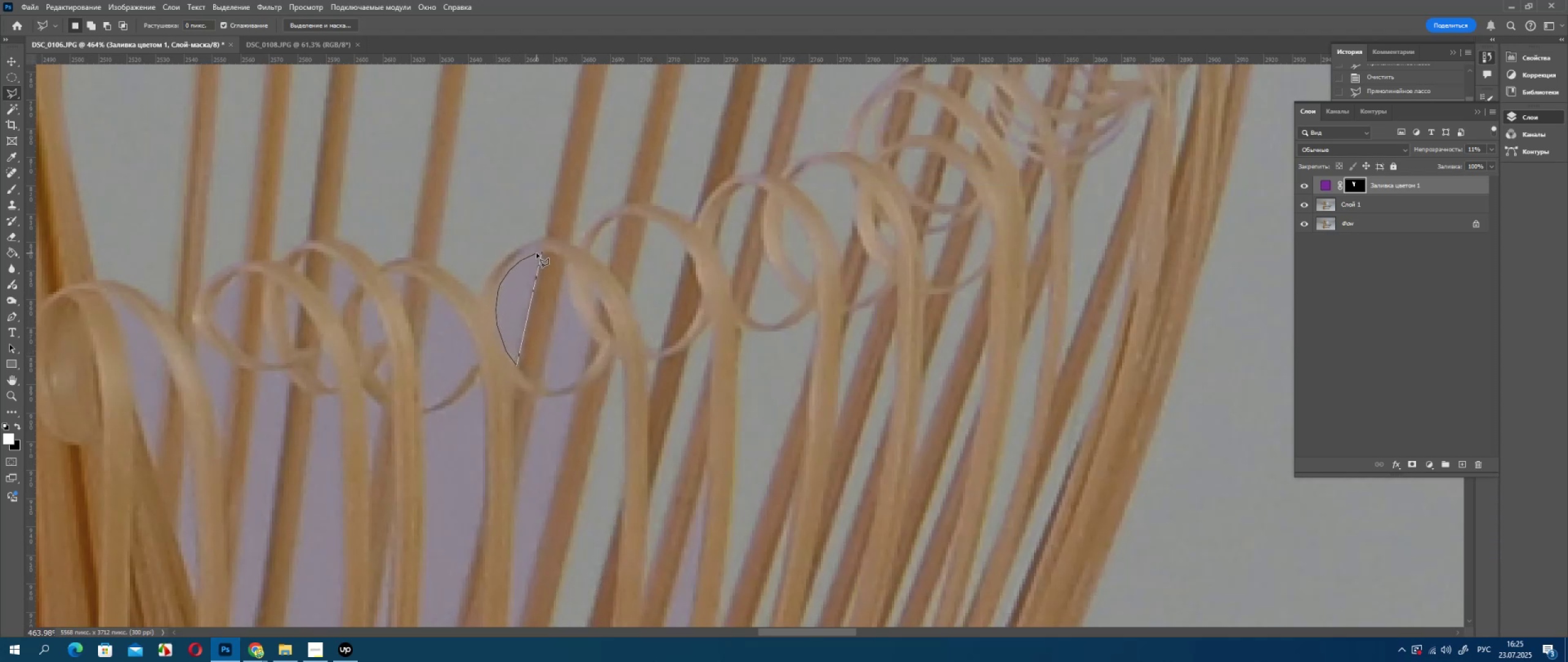 
triple_click([537, 253])
 